 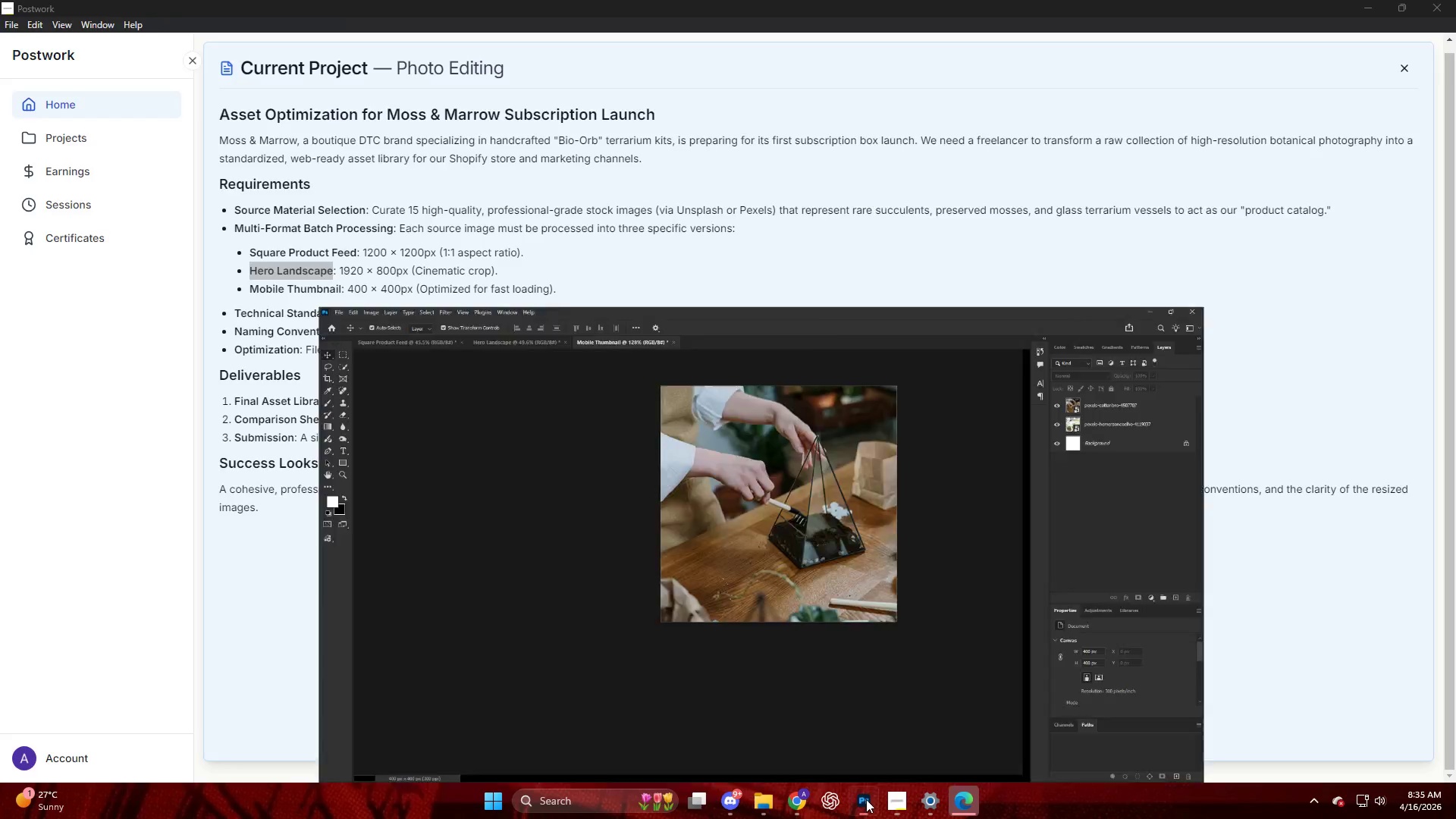 
left_click([767, 799])
 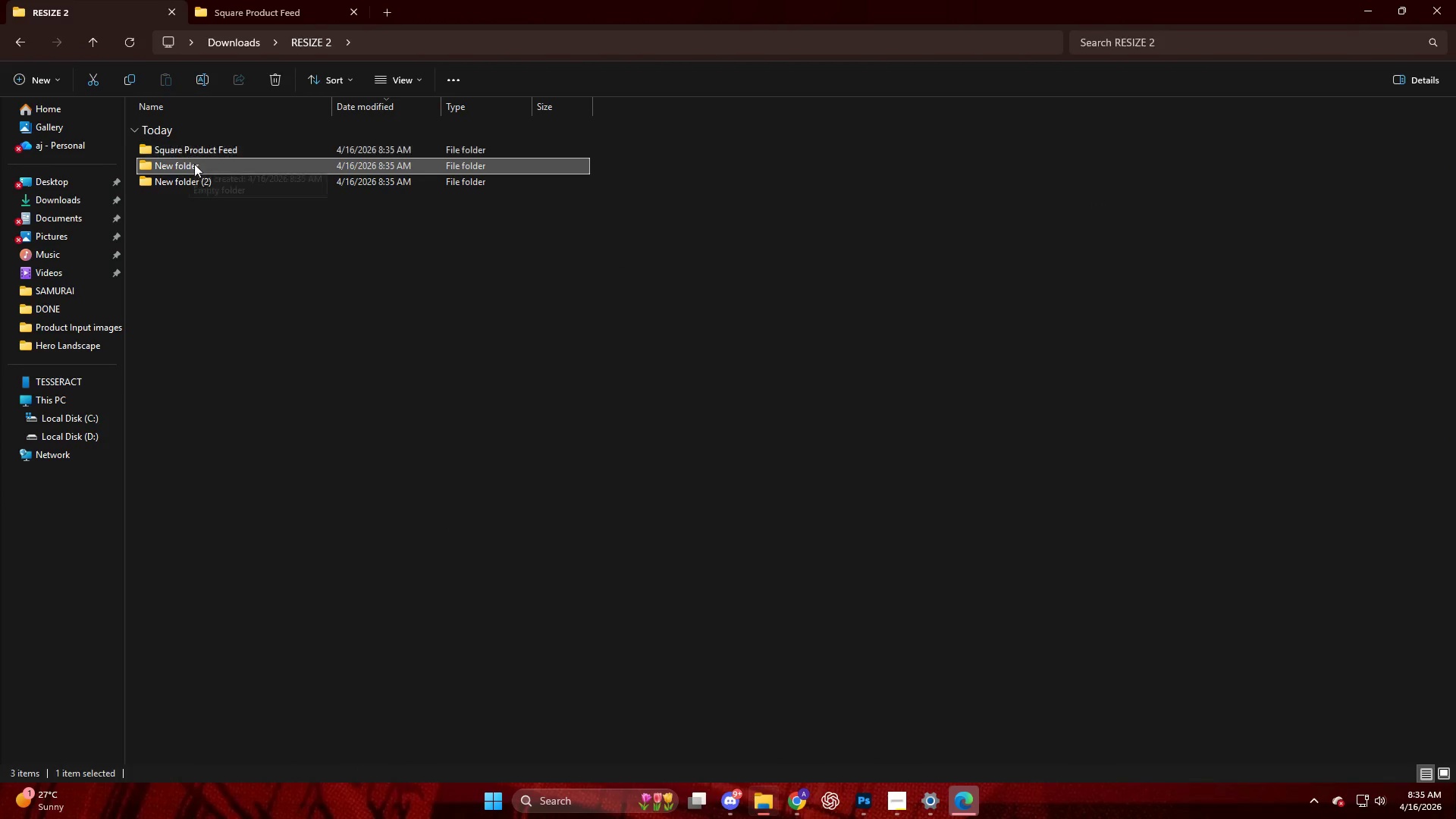 
right_click([201, 172])
 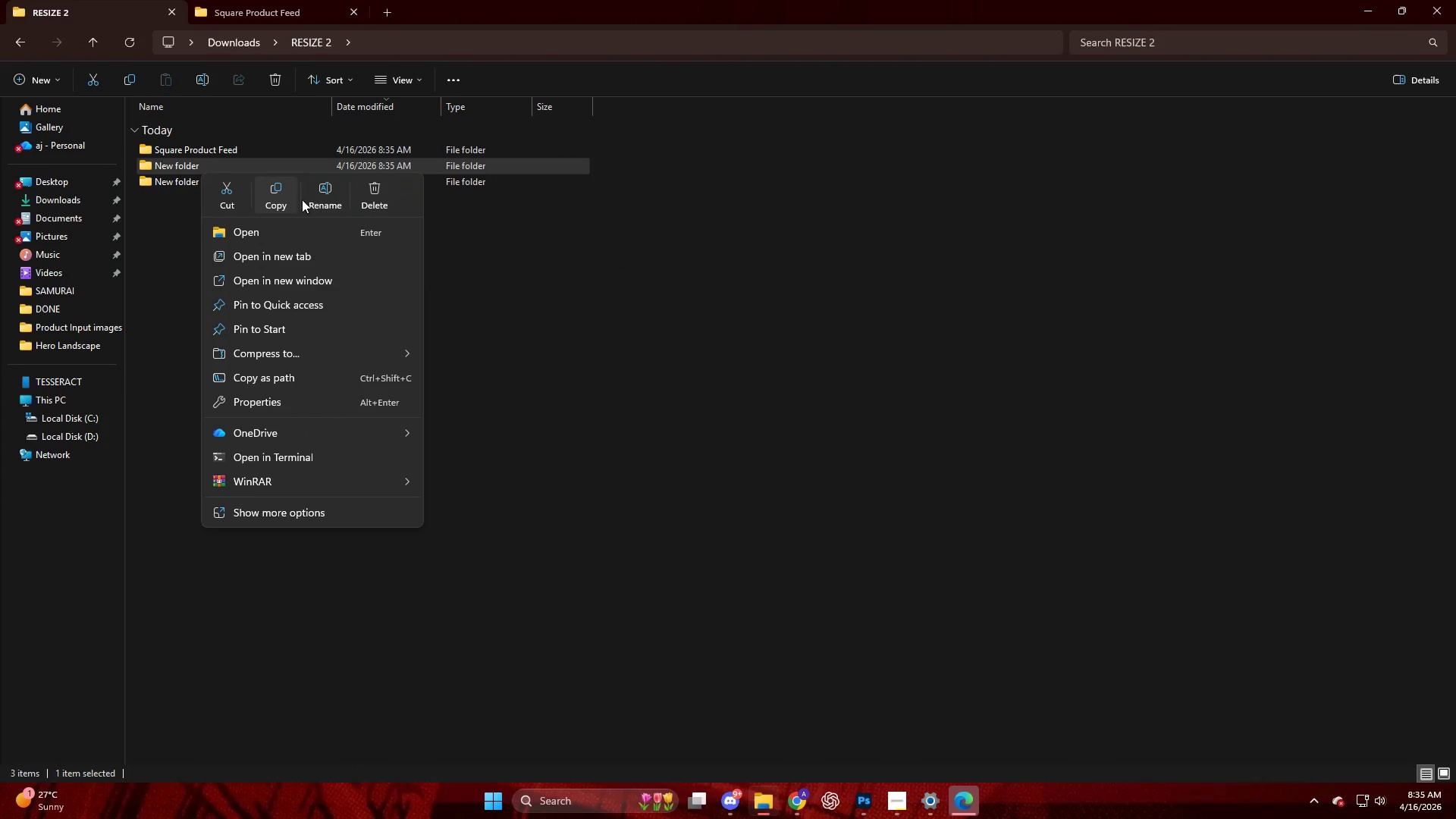 
left_click([318, 203])
 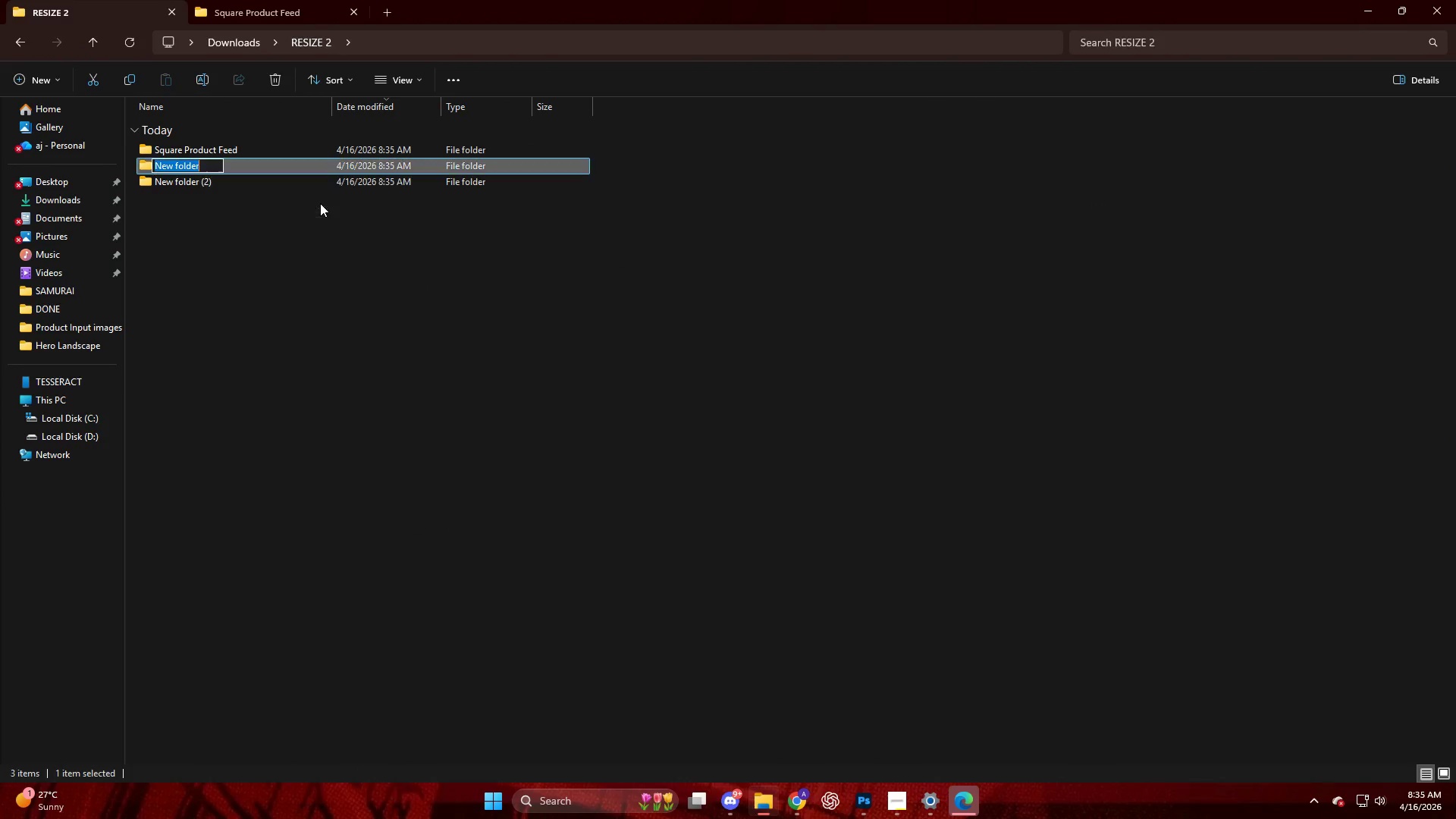 
key(Control+V)
 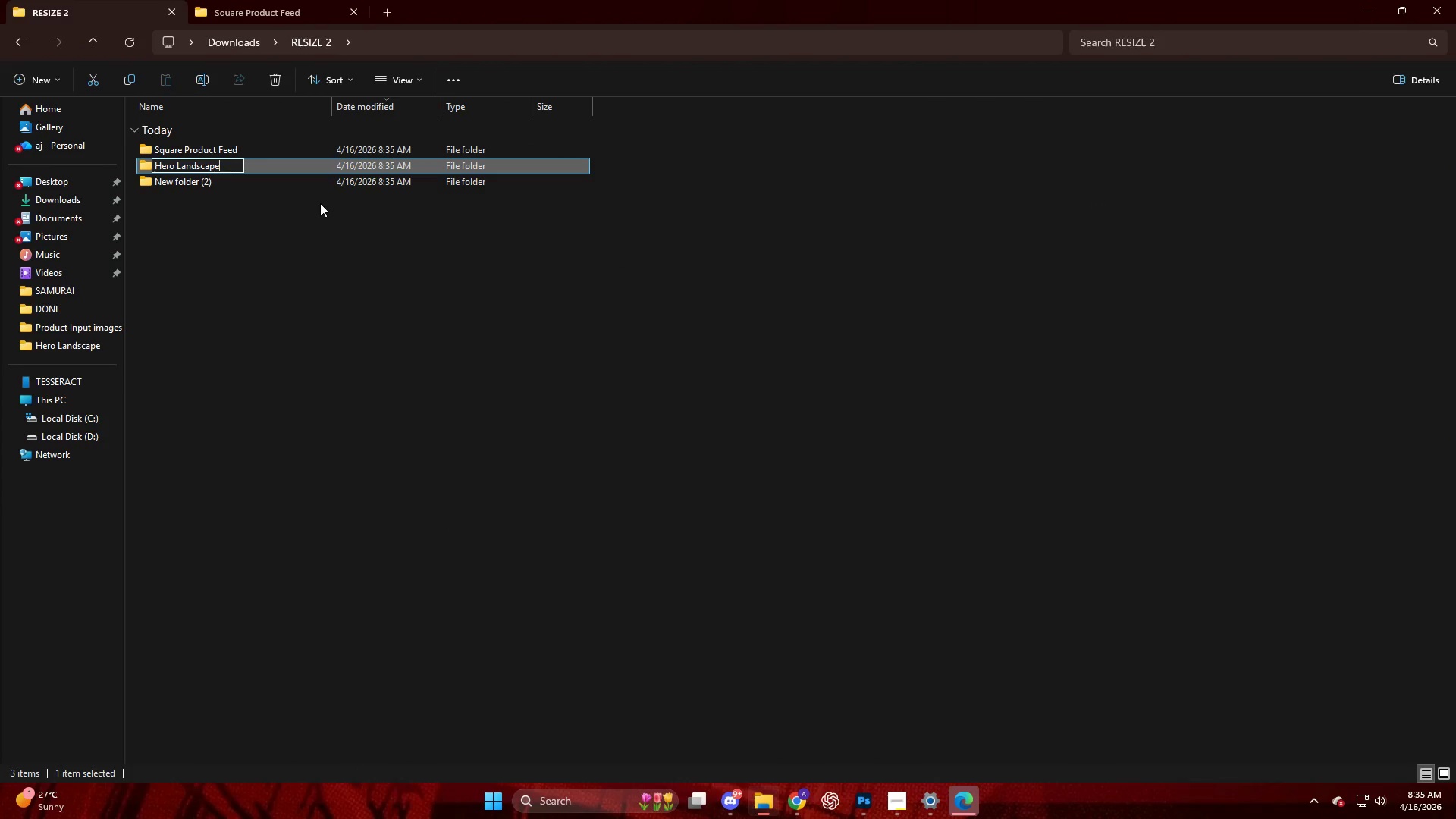 
key(NumpadEnter)
 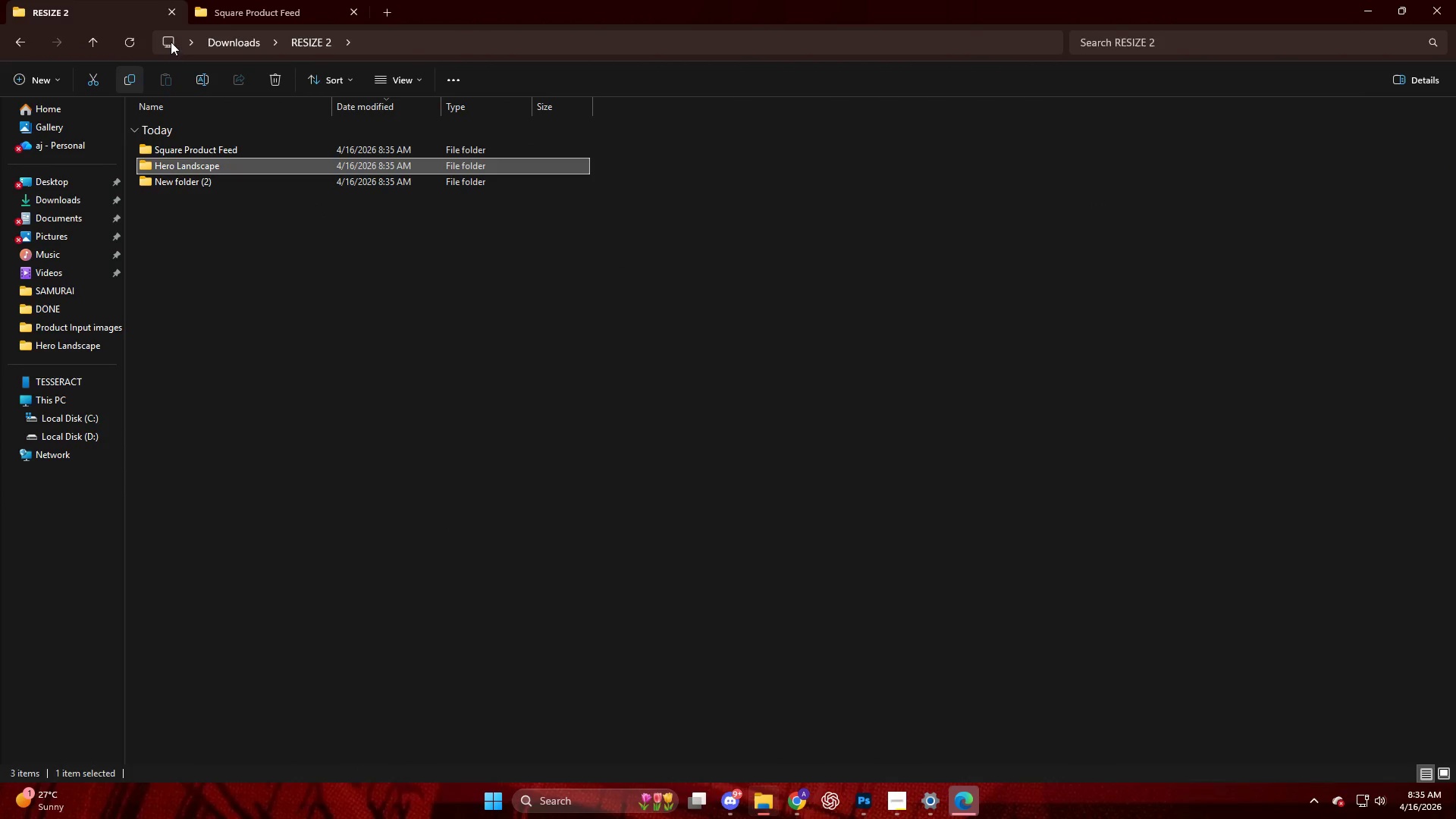 
left_click([227, 17])
 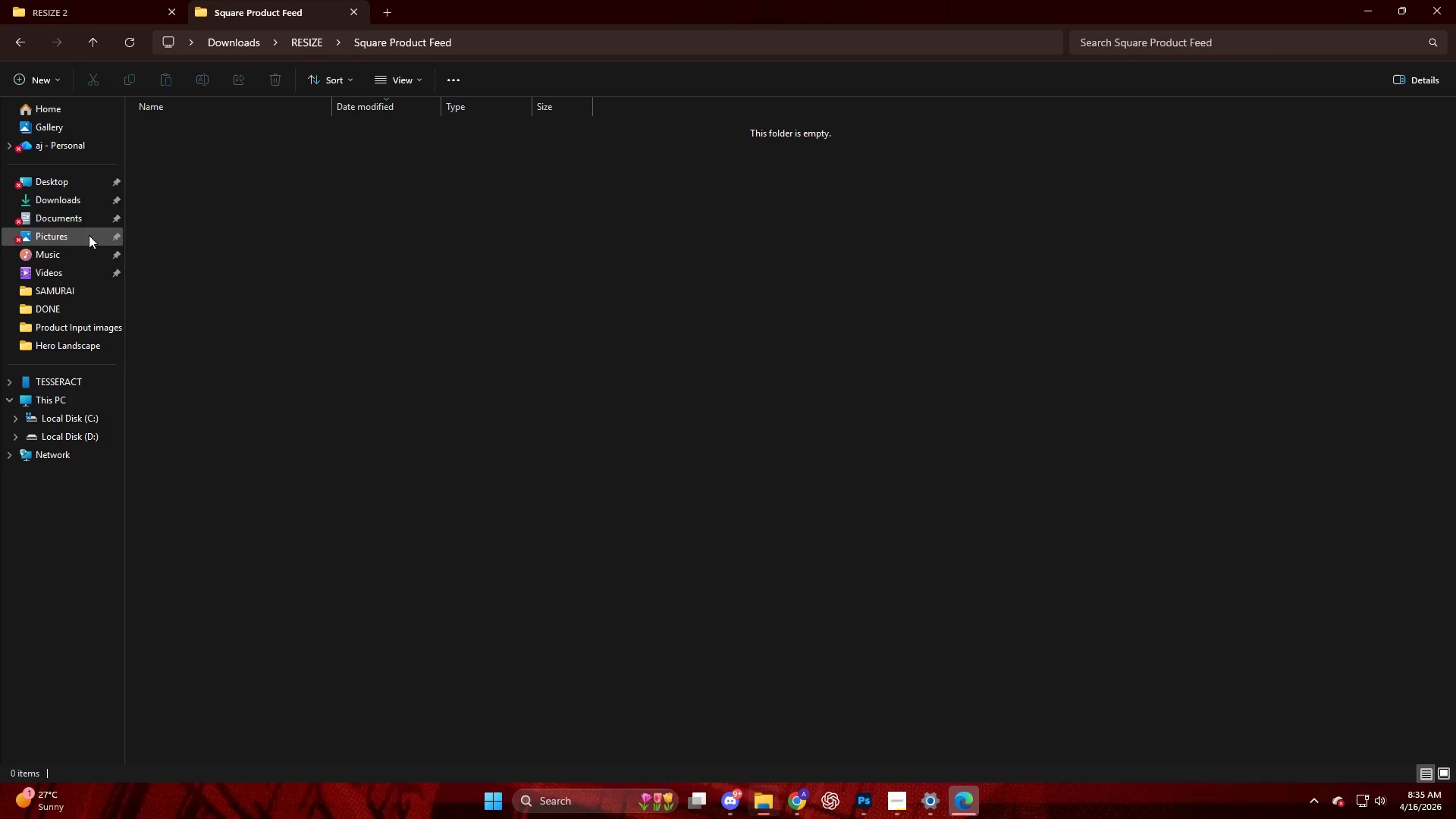 
left_click([61, 197])
 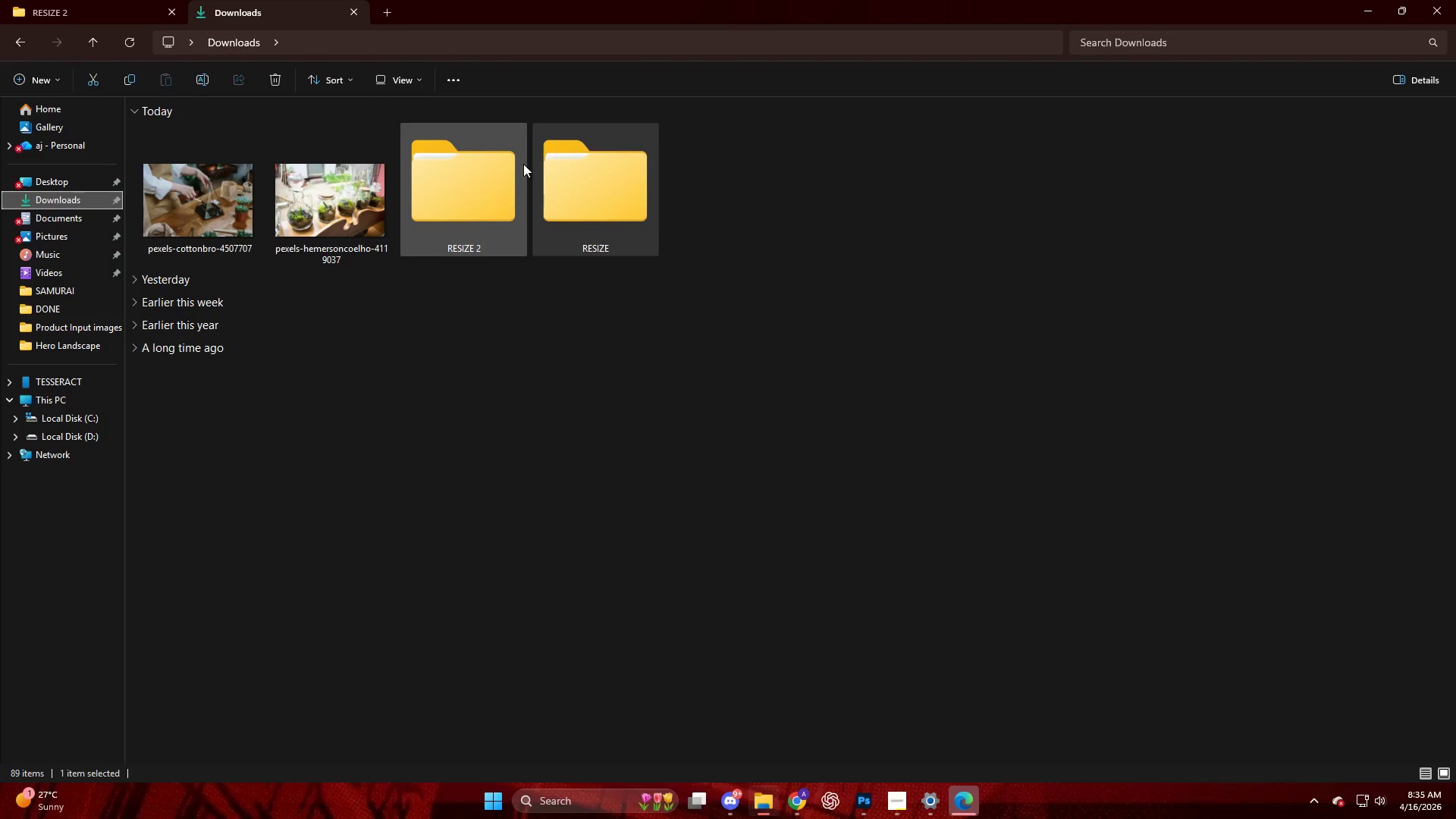 
left_click([482, 164])
 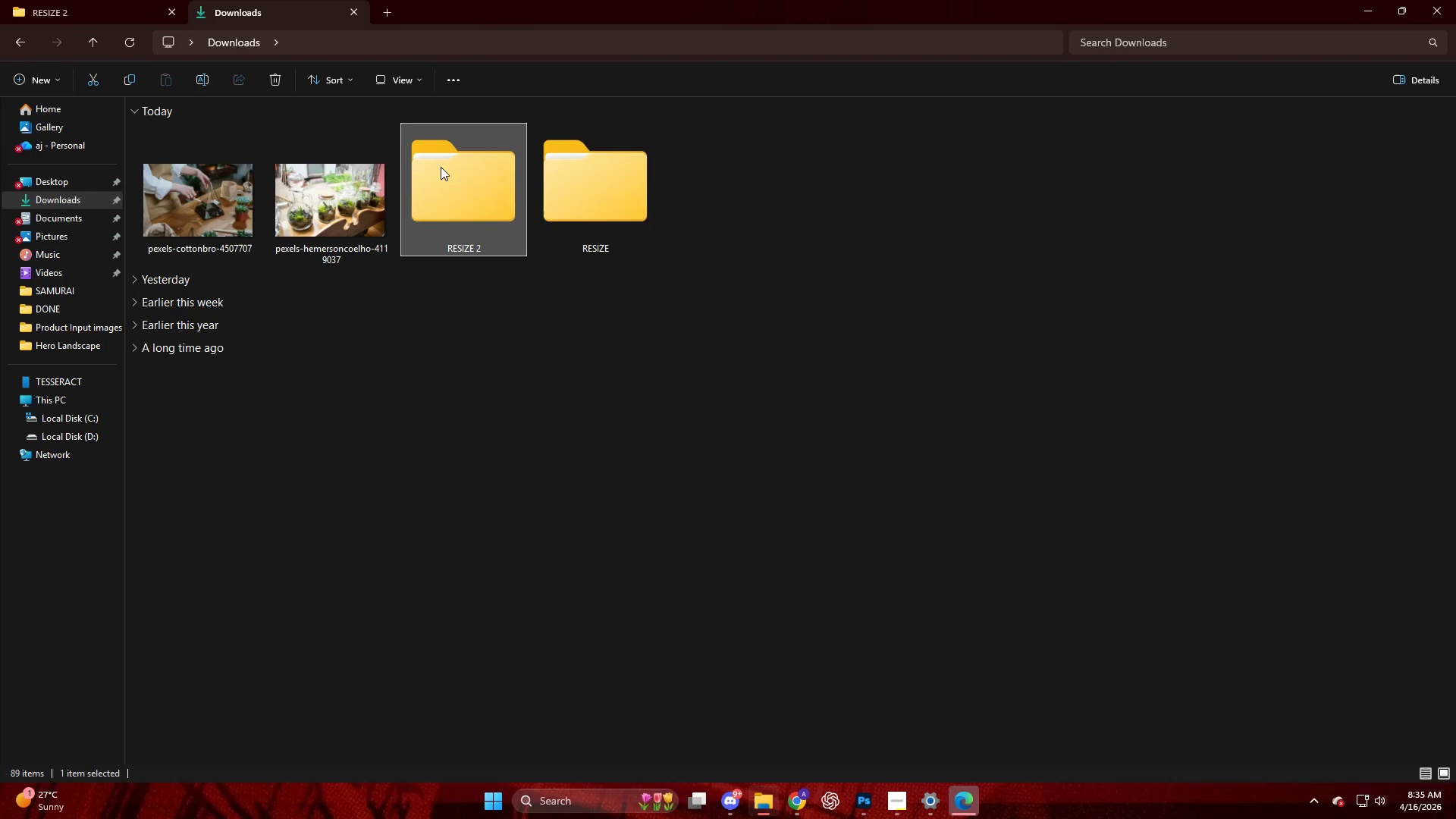 
right_click([441, 167])
 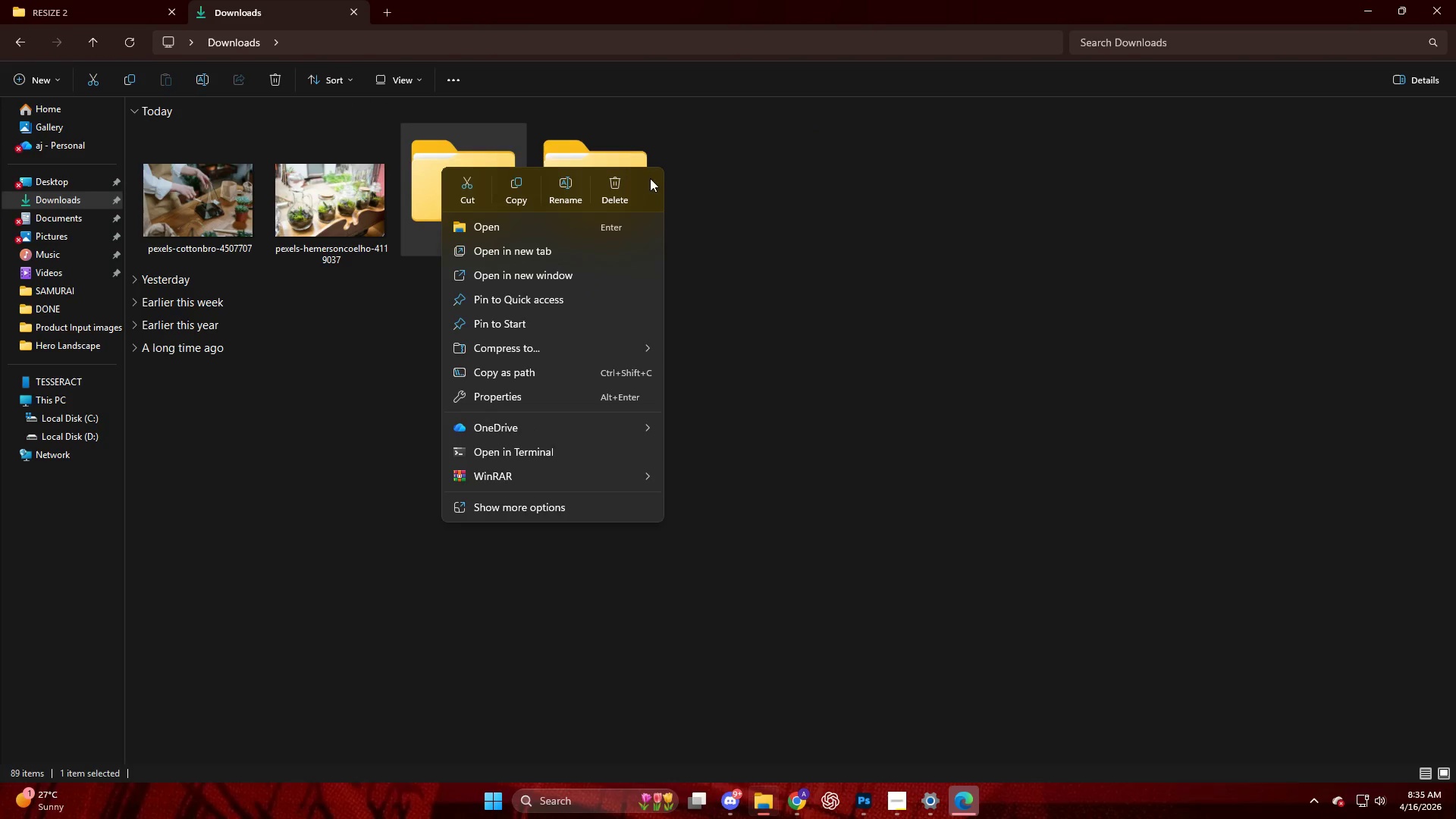 
left_click([613, 193])
 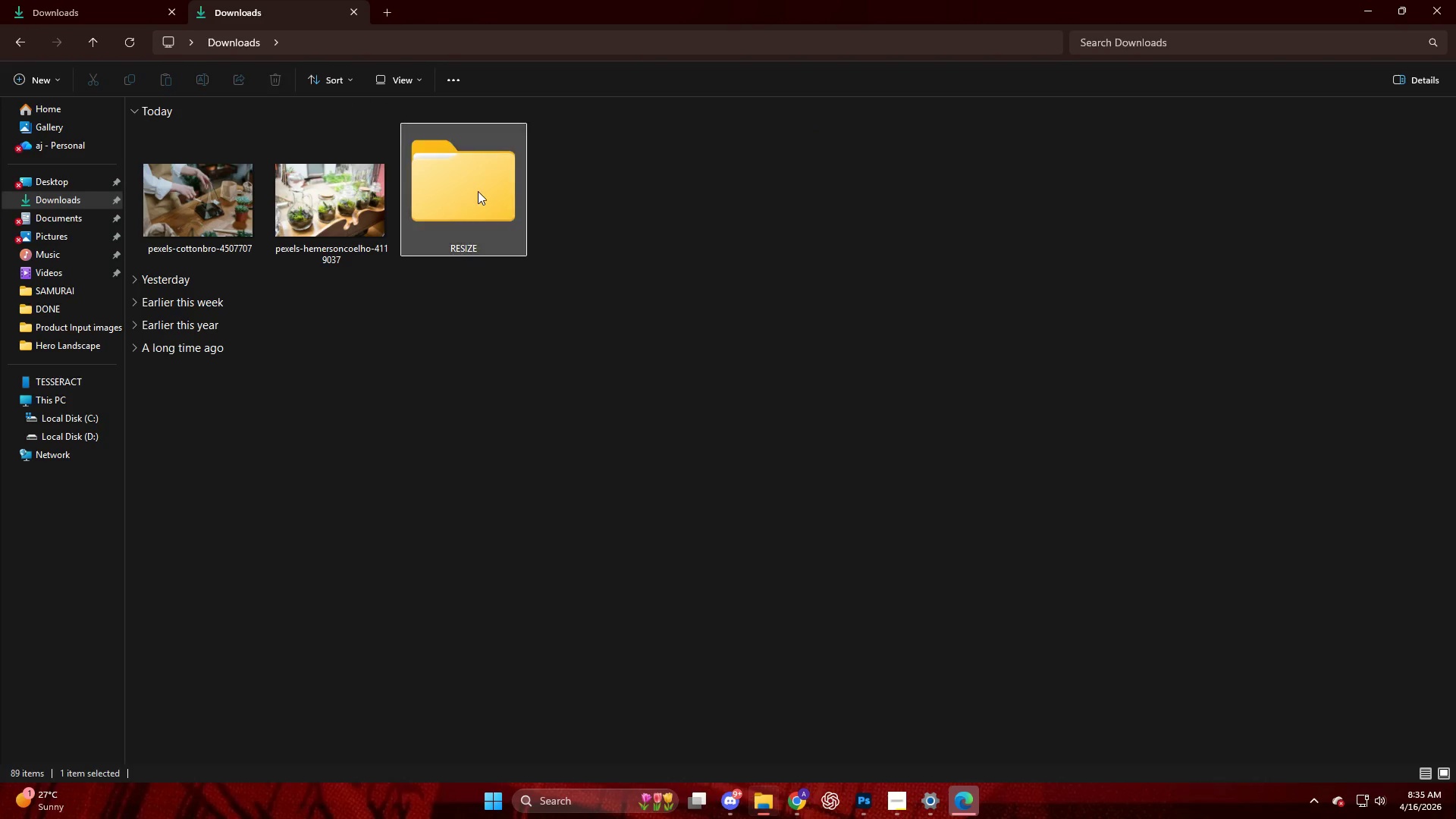 
double_click([476, 191])
 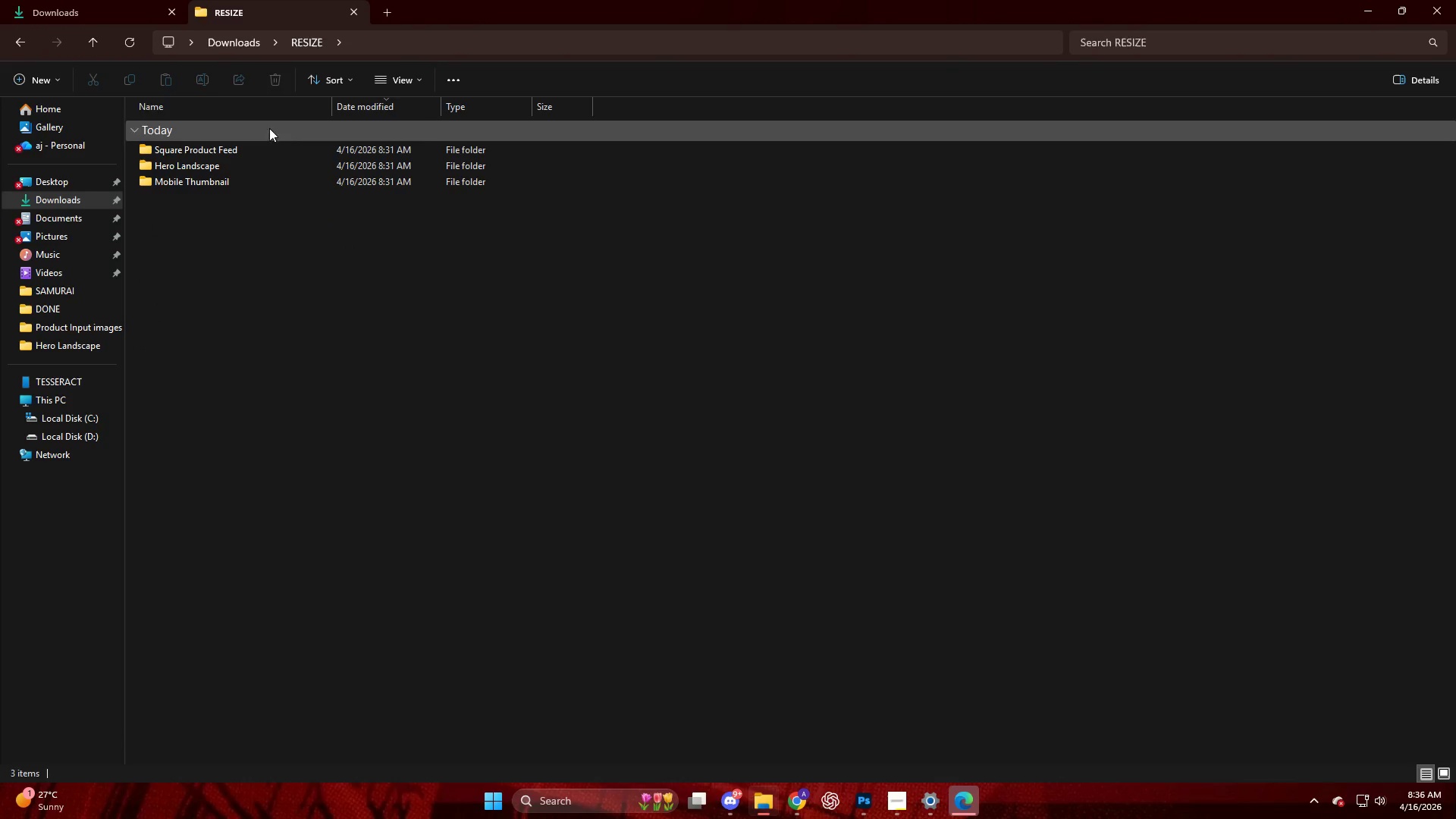 
left_click([24, 48])
 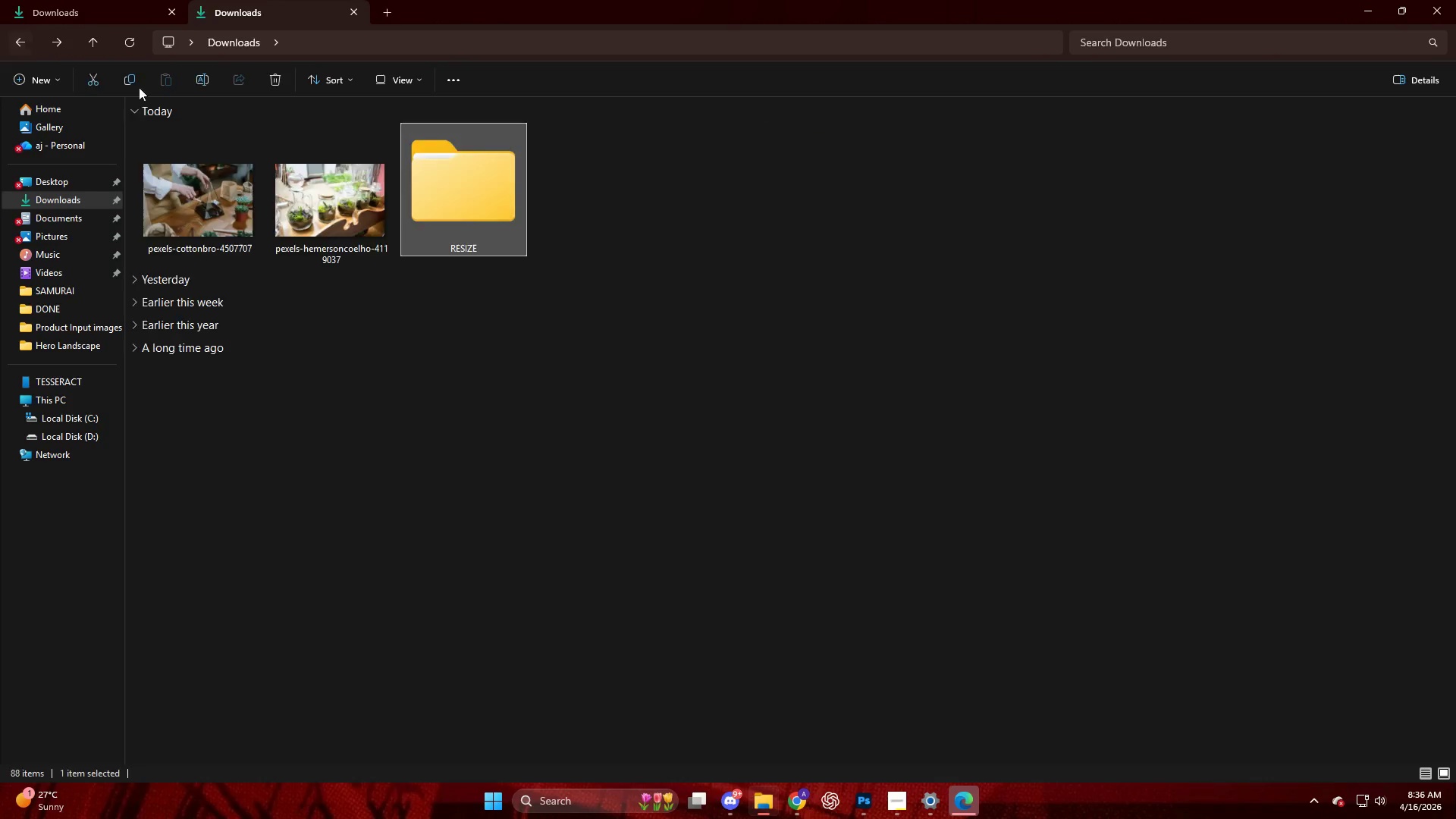 
hold_key(key=ControlLeft, duration=0.34)
 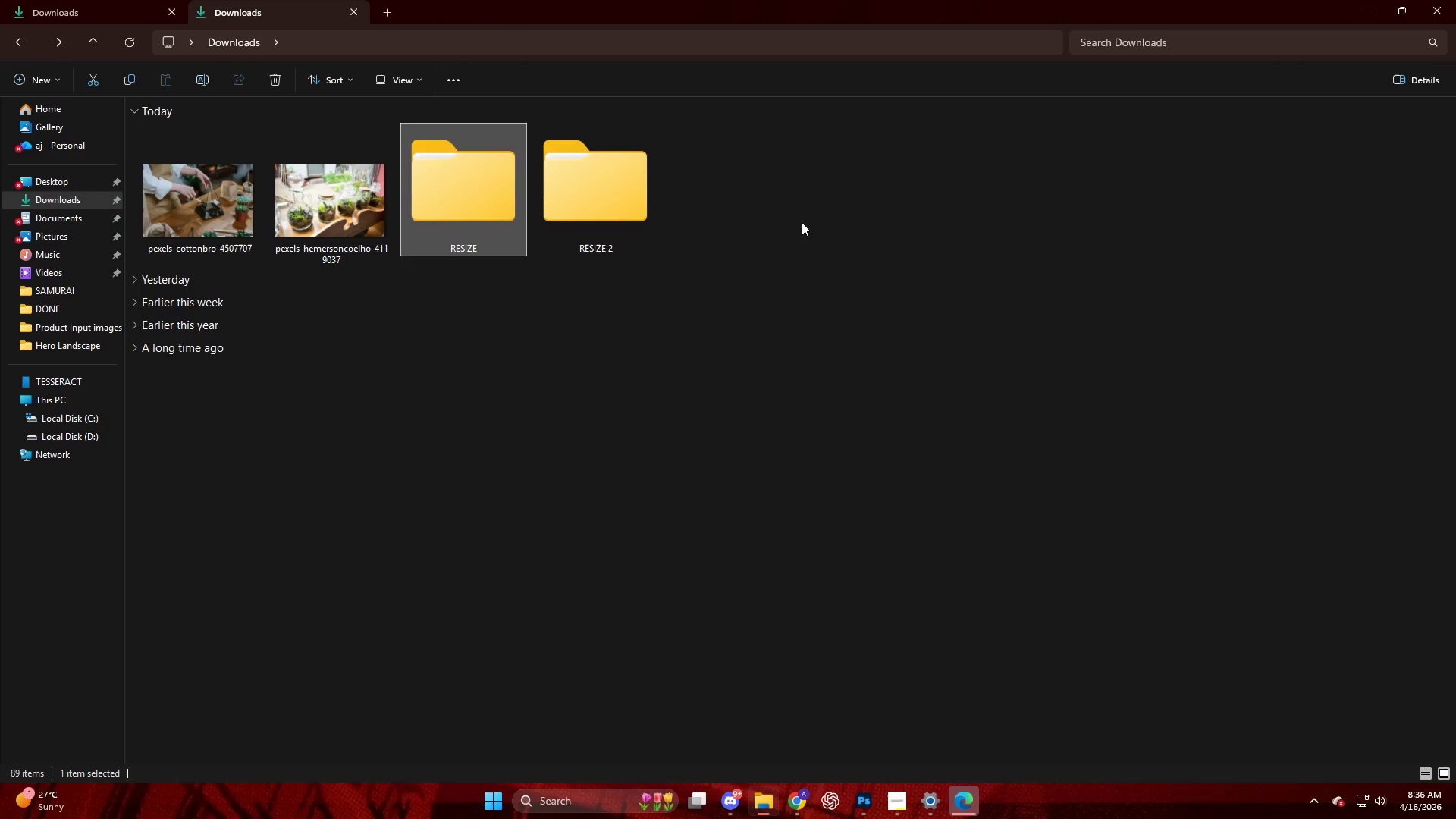 
key(Z)
 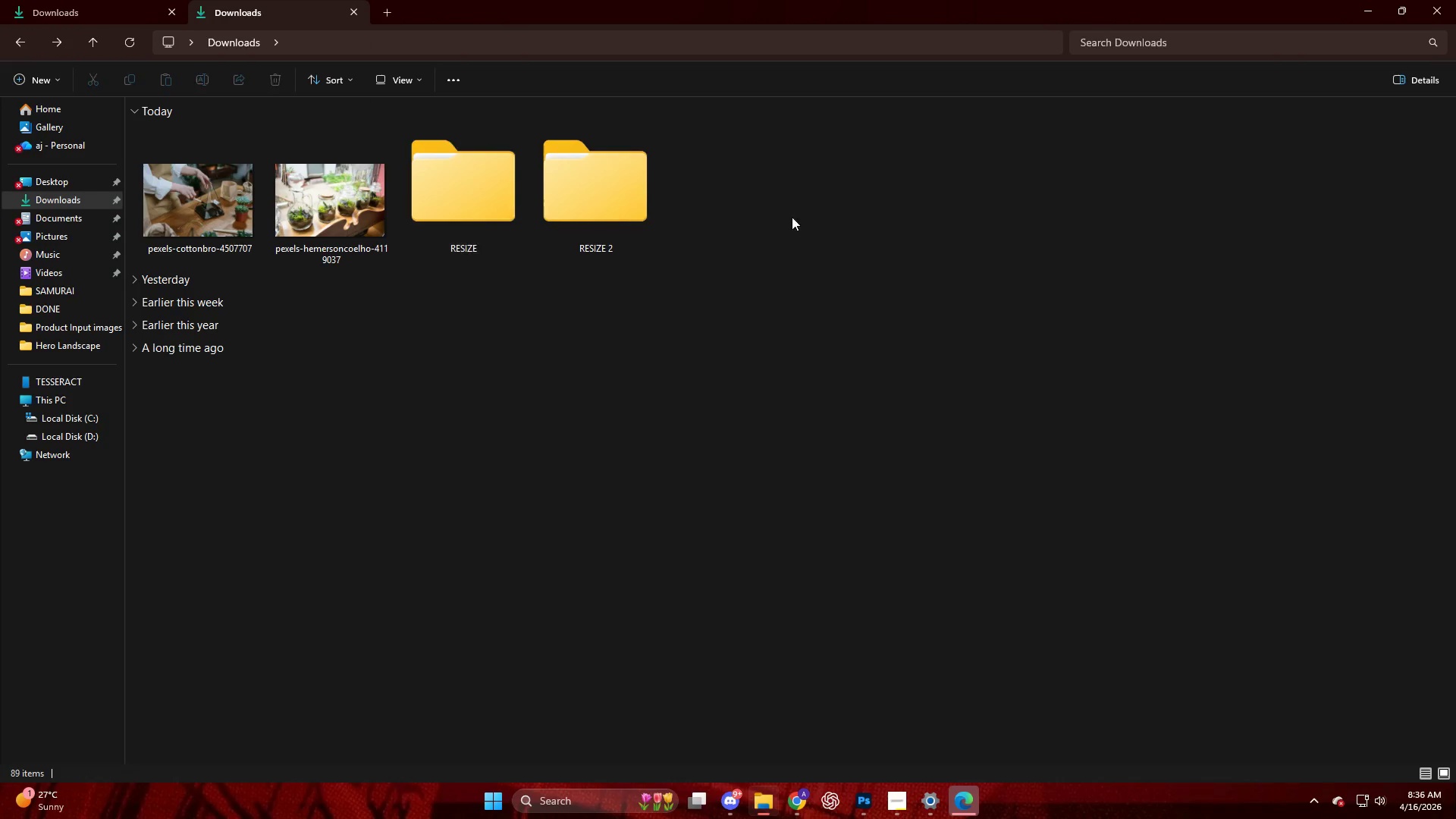 
double_click([612, 194])
 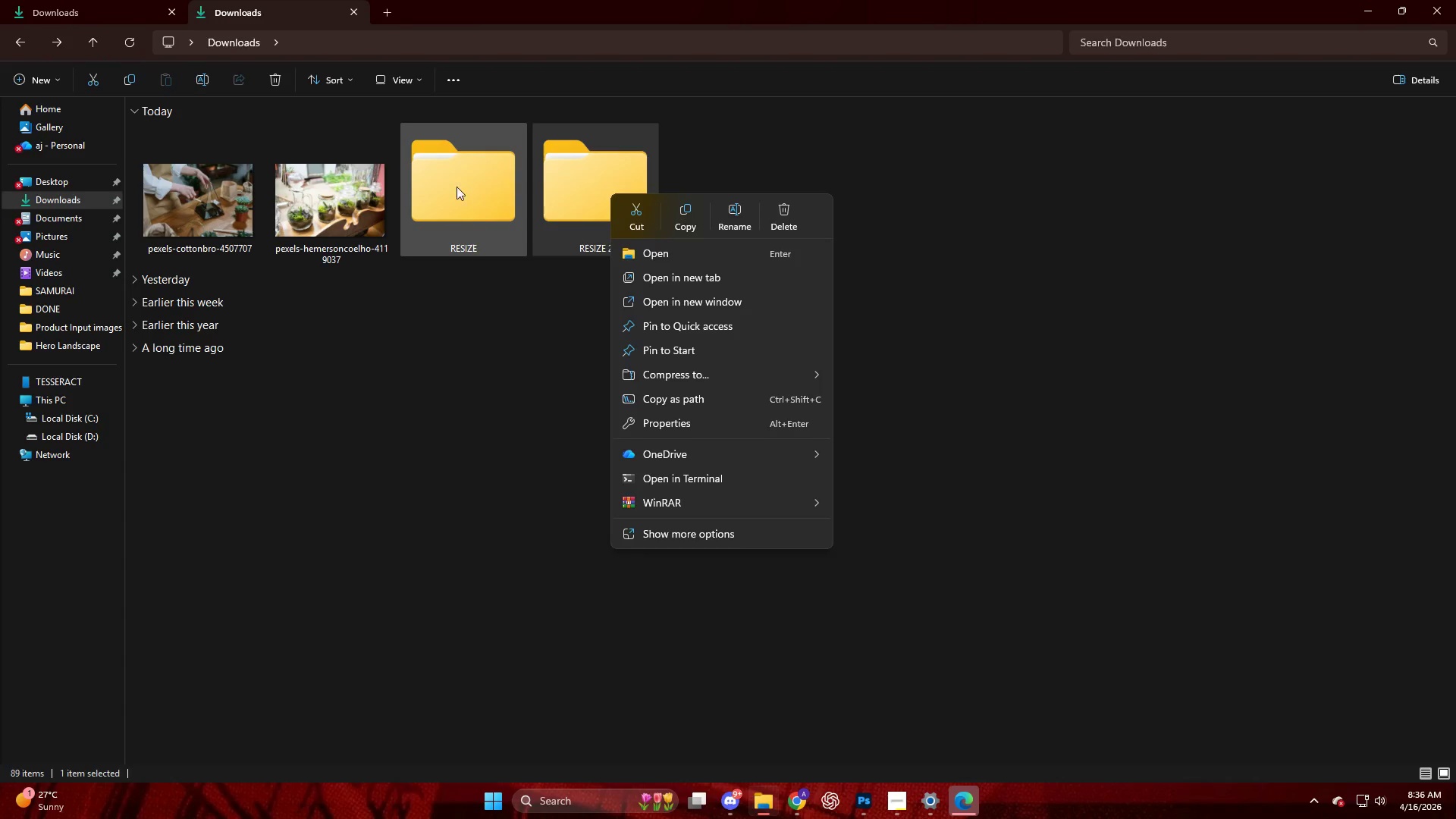 
double_click([449, 187])
 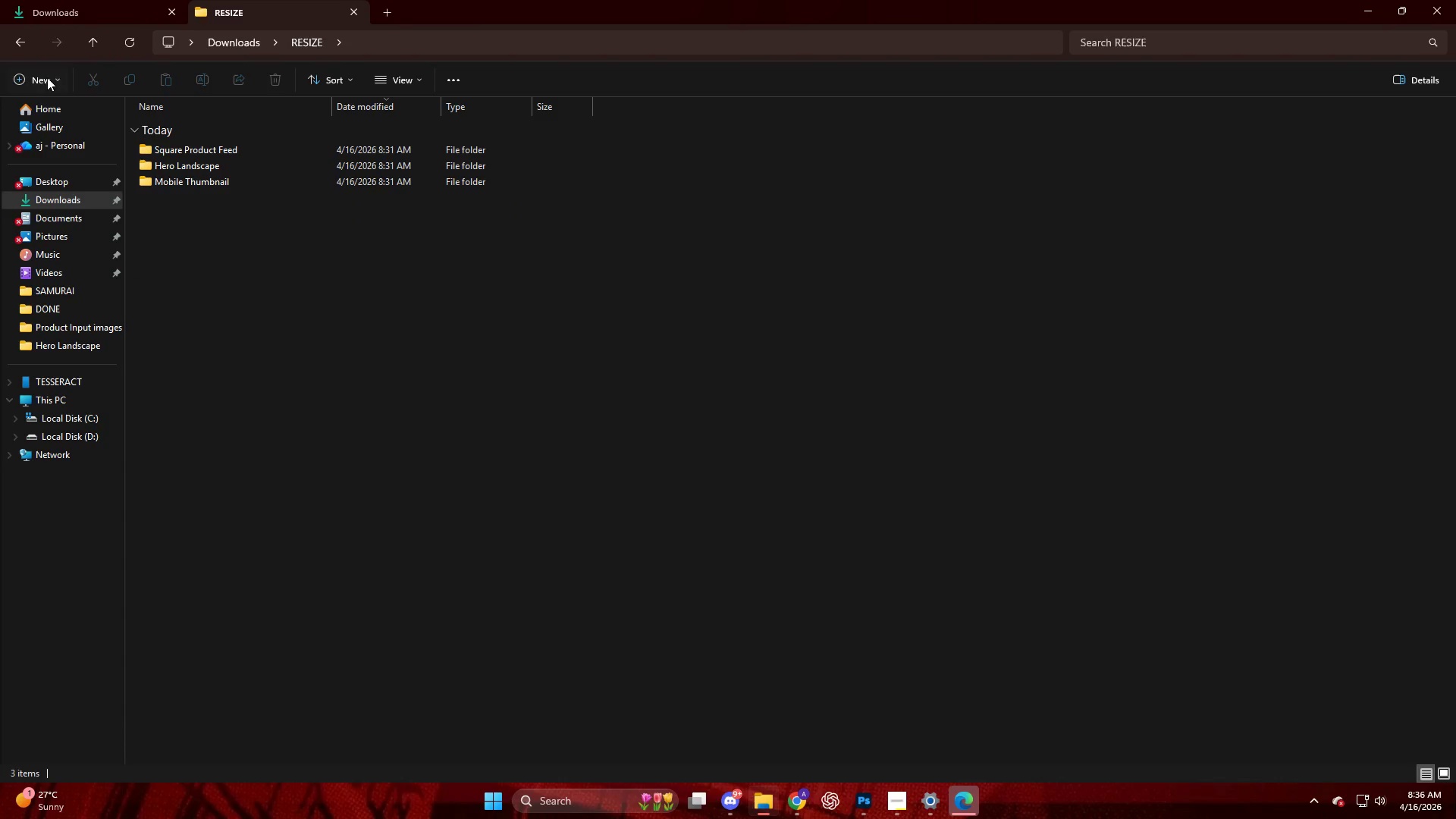 
left_click([24, 42])
 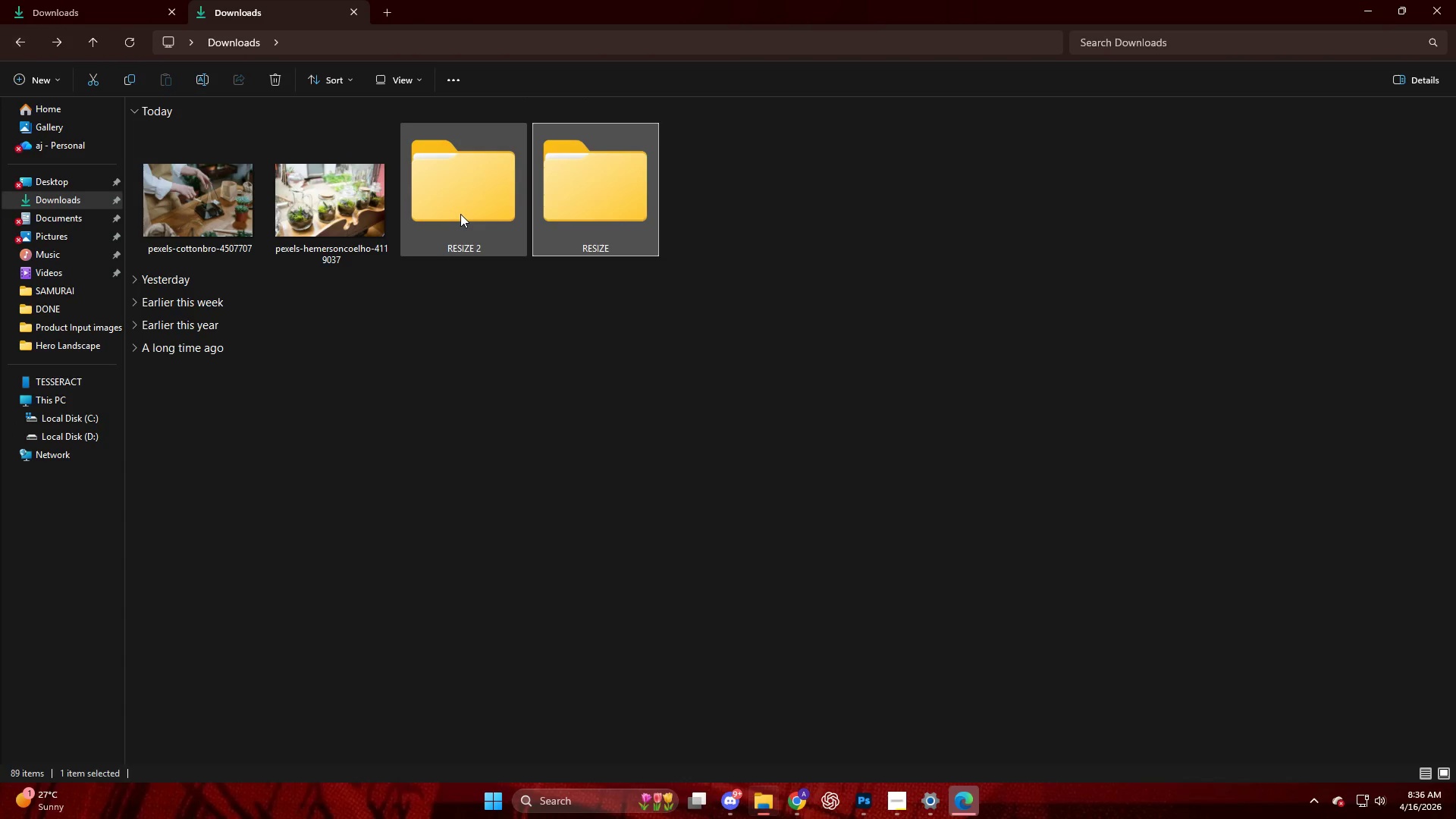 
left_click([460, 214])
 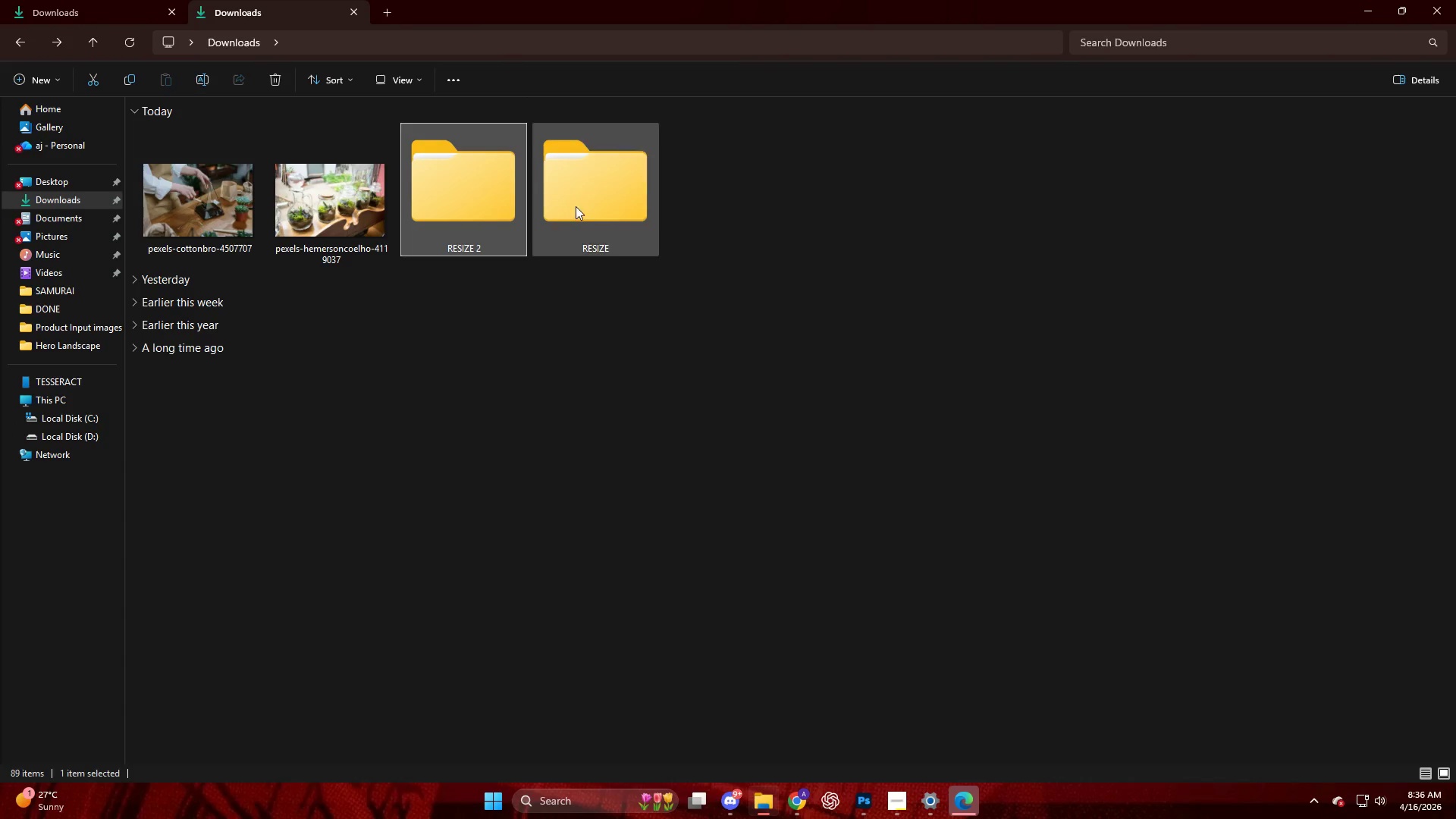 
left_click([580, 206])
 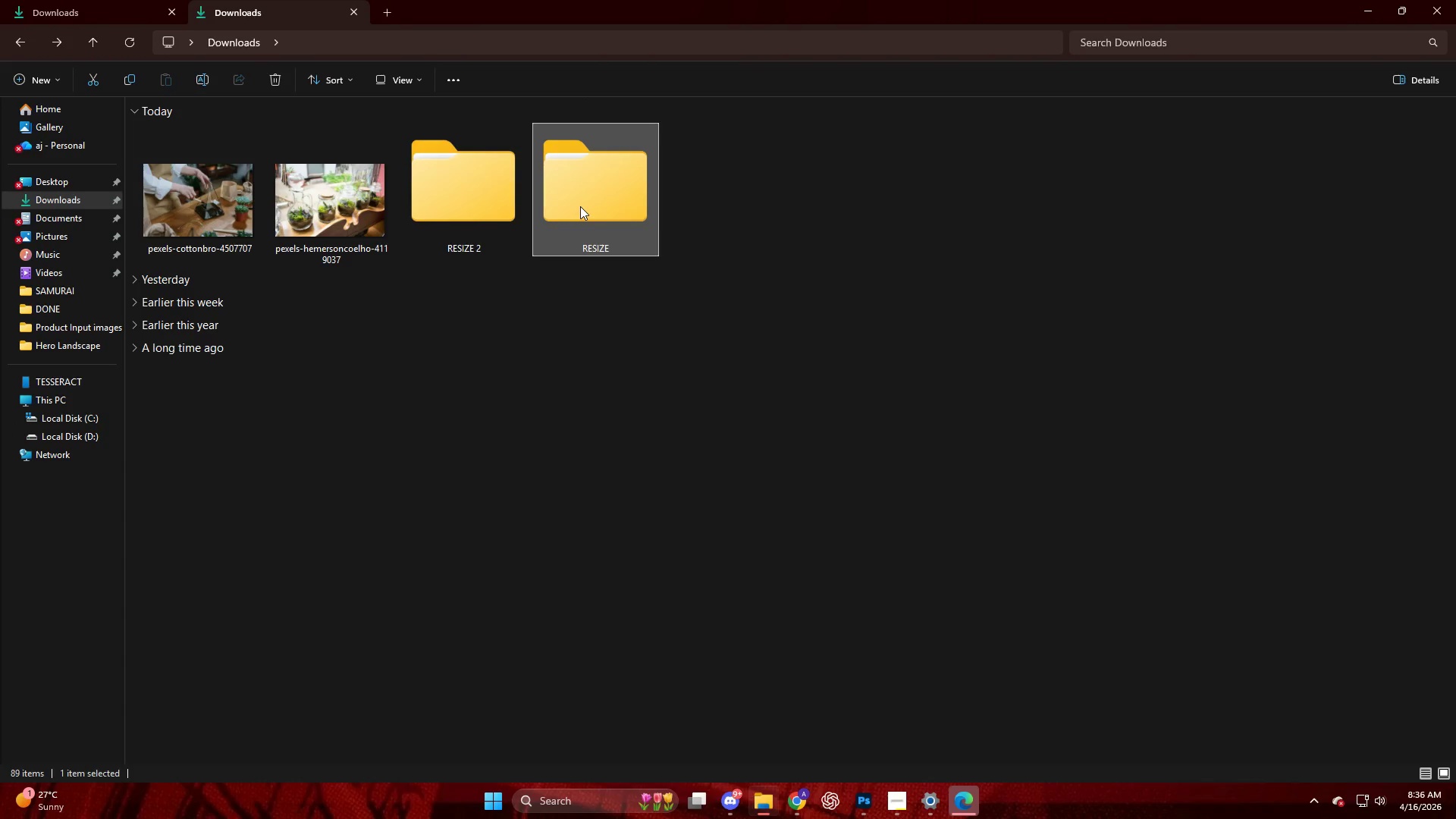 
right_click([580, 206])
 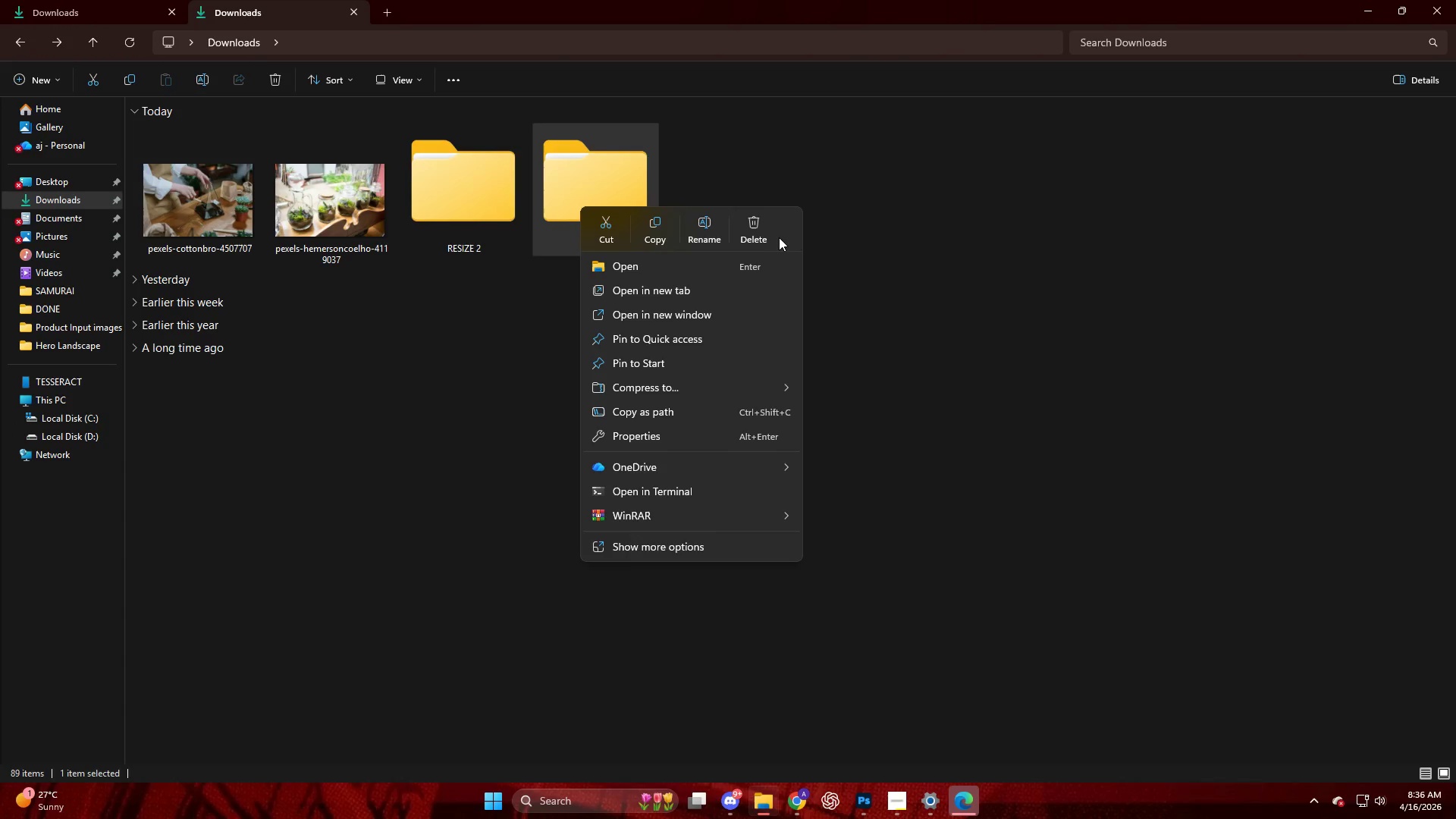 
double_click([772, 235])
 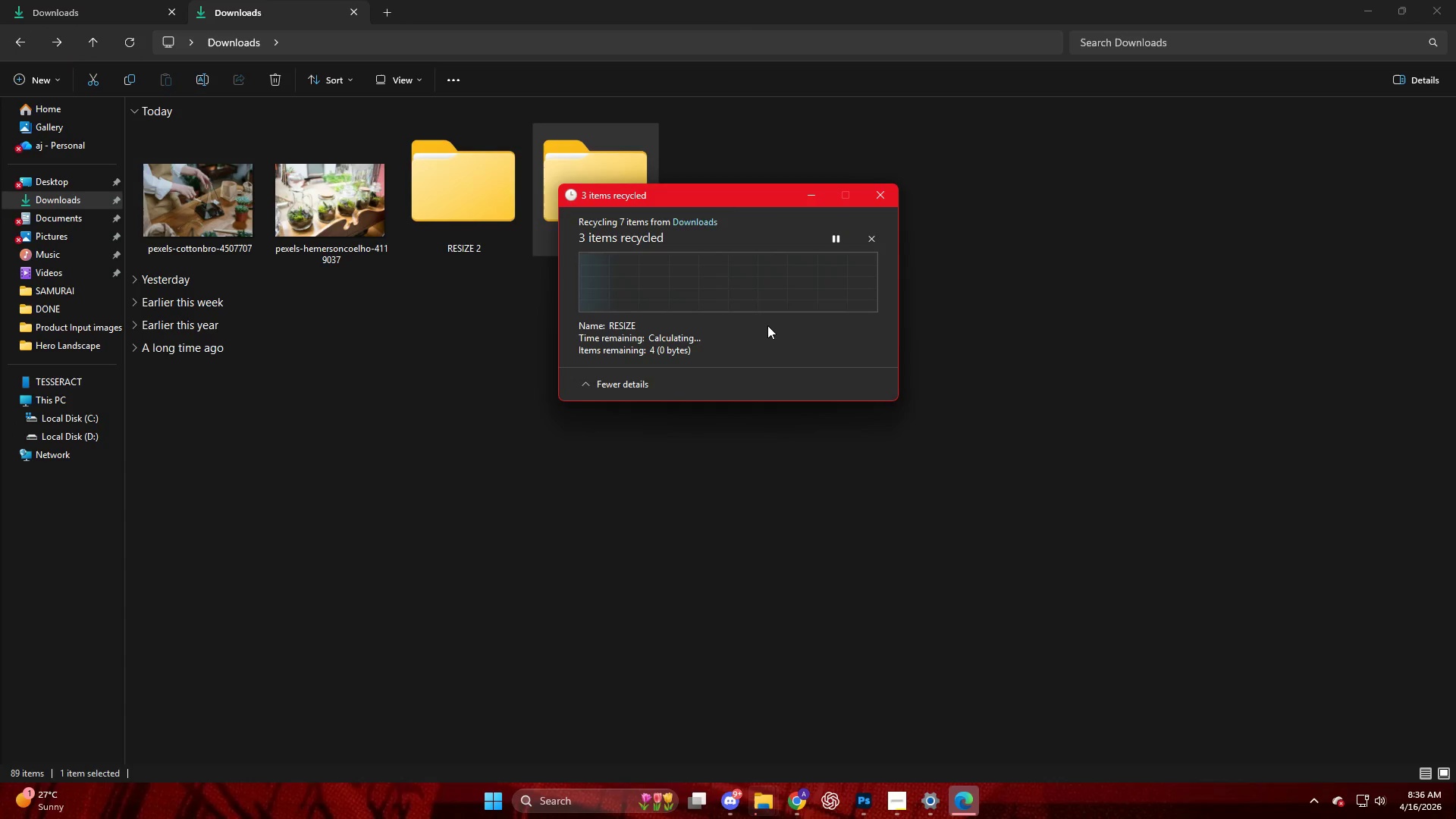 
left_click([839, 336])
 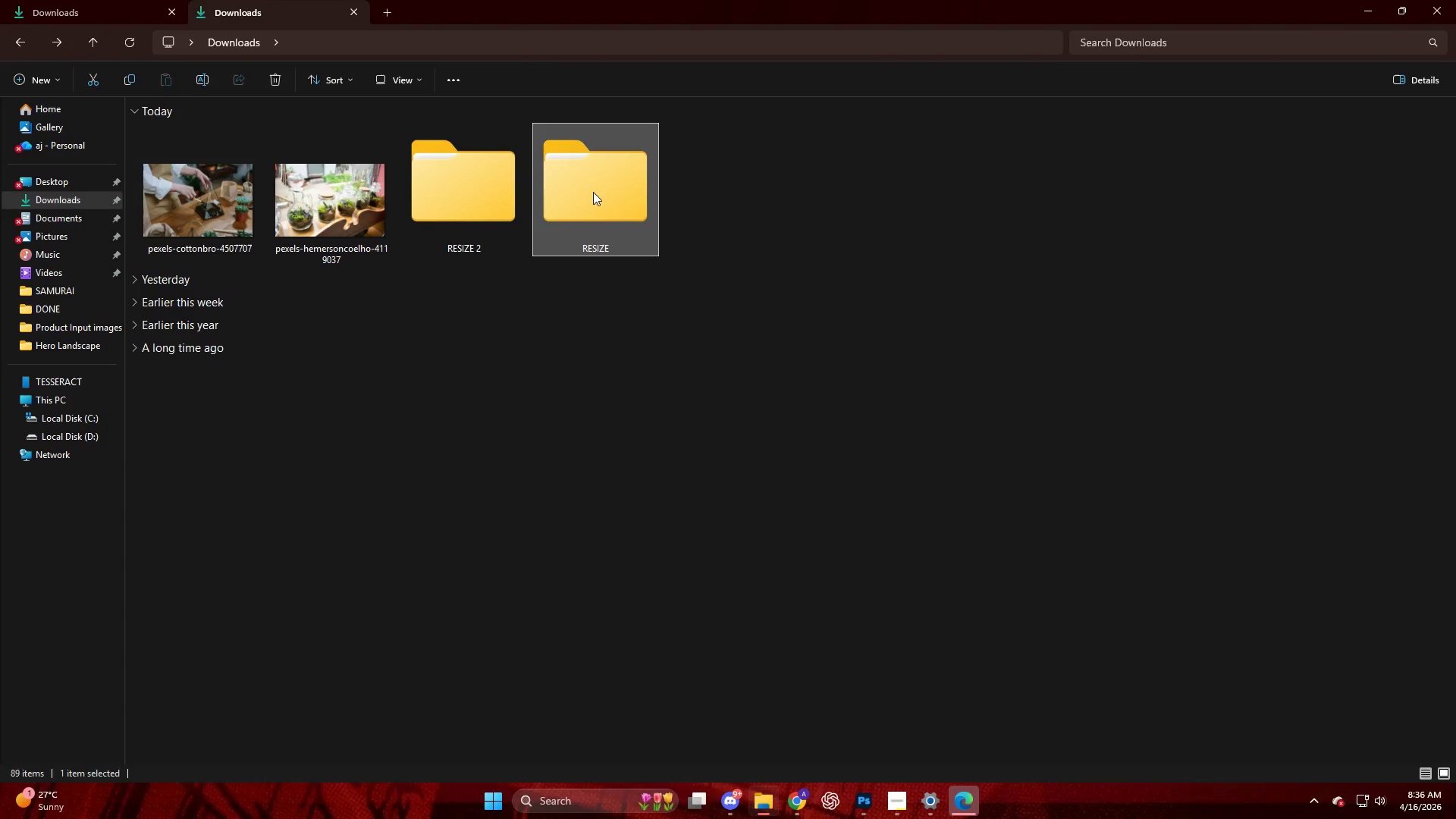 
left_click([593, 191])
 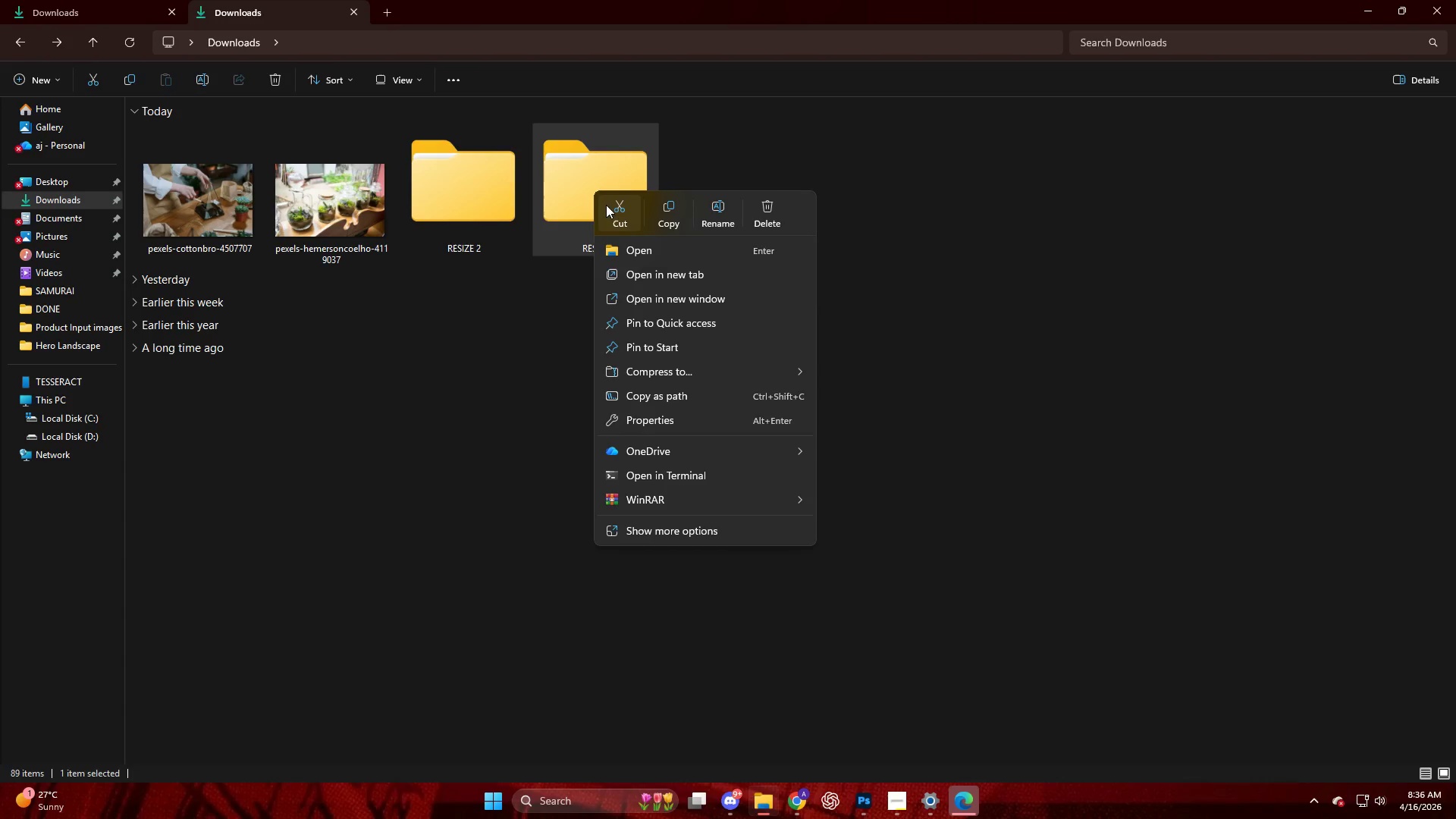 
left_click([614, 215])
 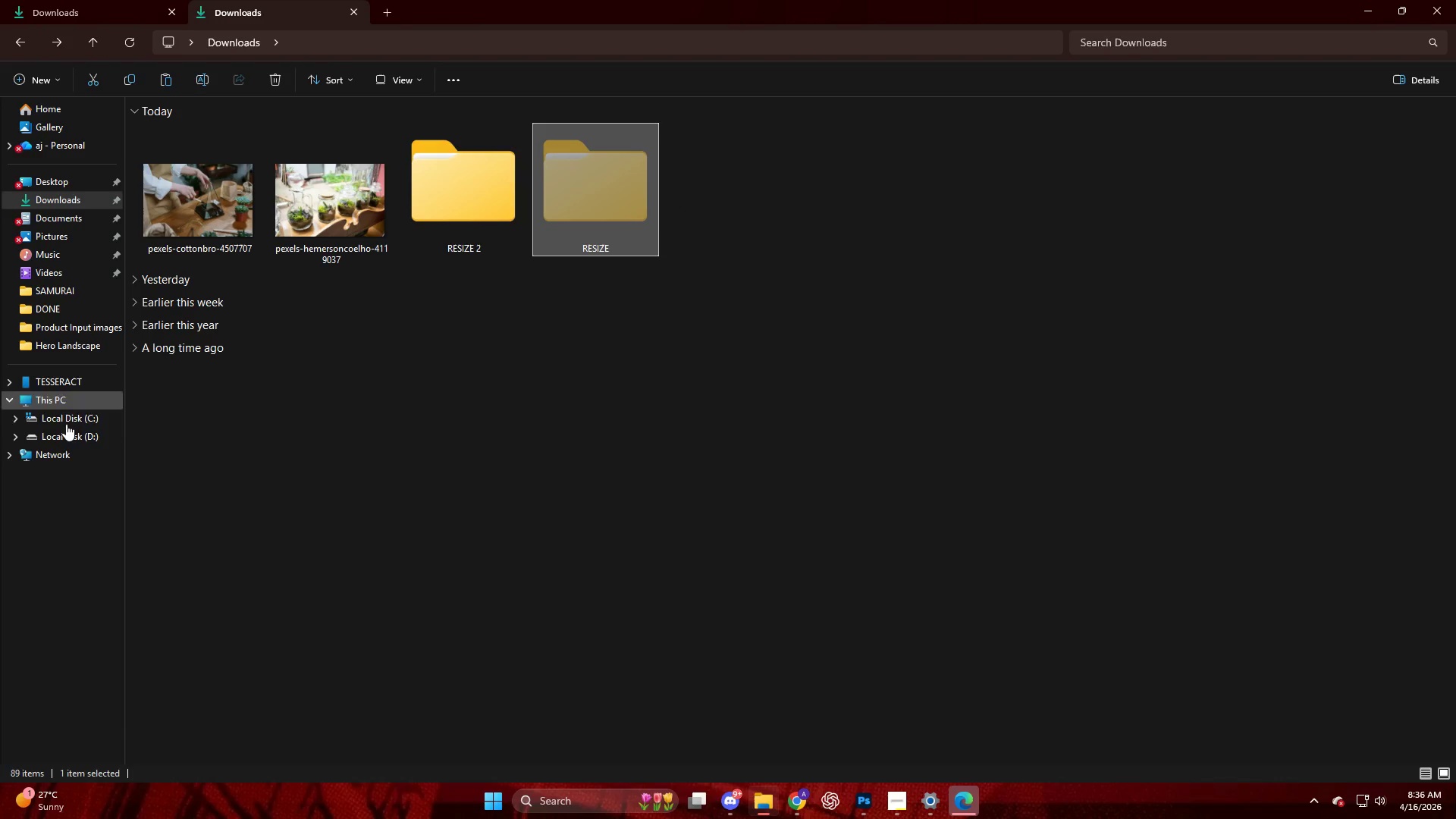 
wait(5.22)
 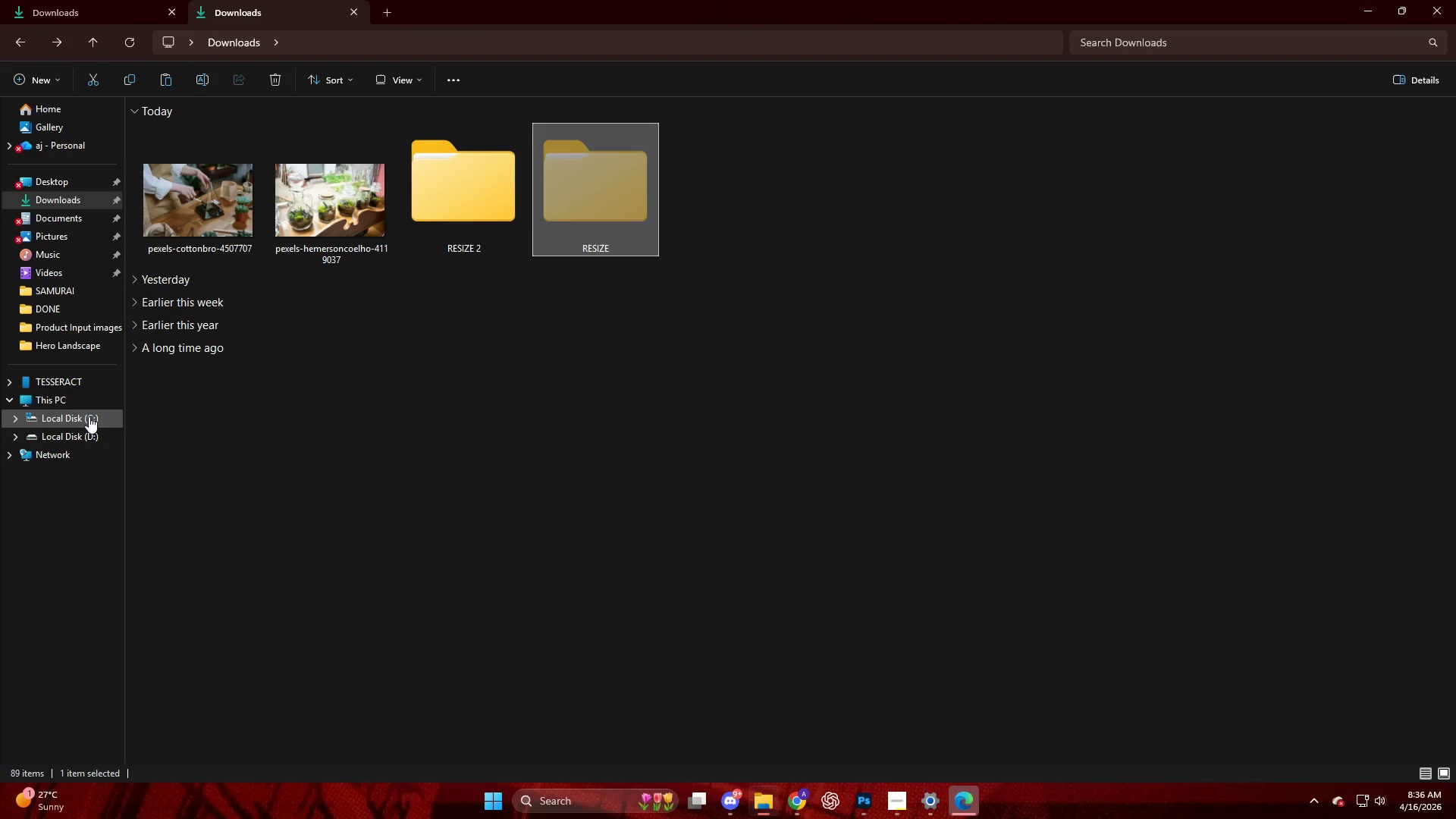 
hold_key(key=ControlLeft, duration=2.03)
 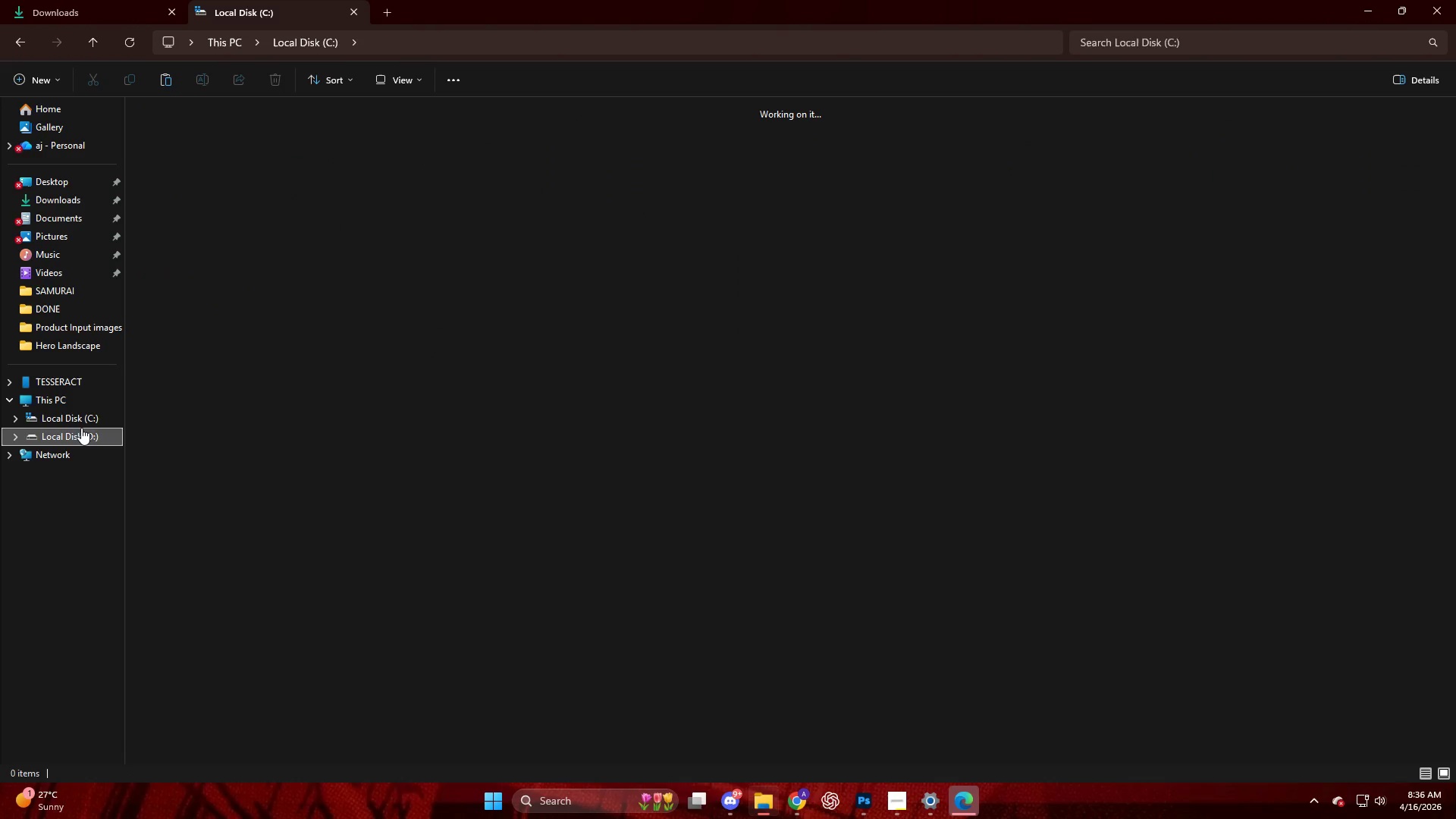 
double_click([84, 414])
 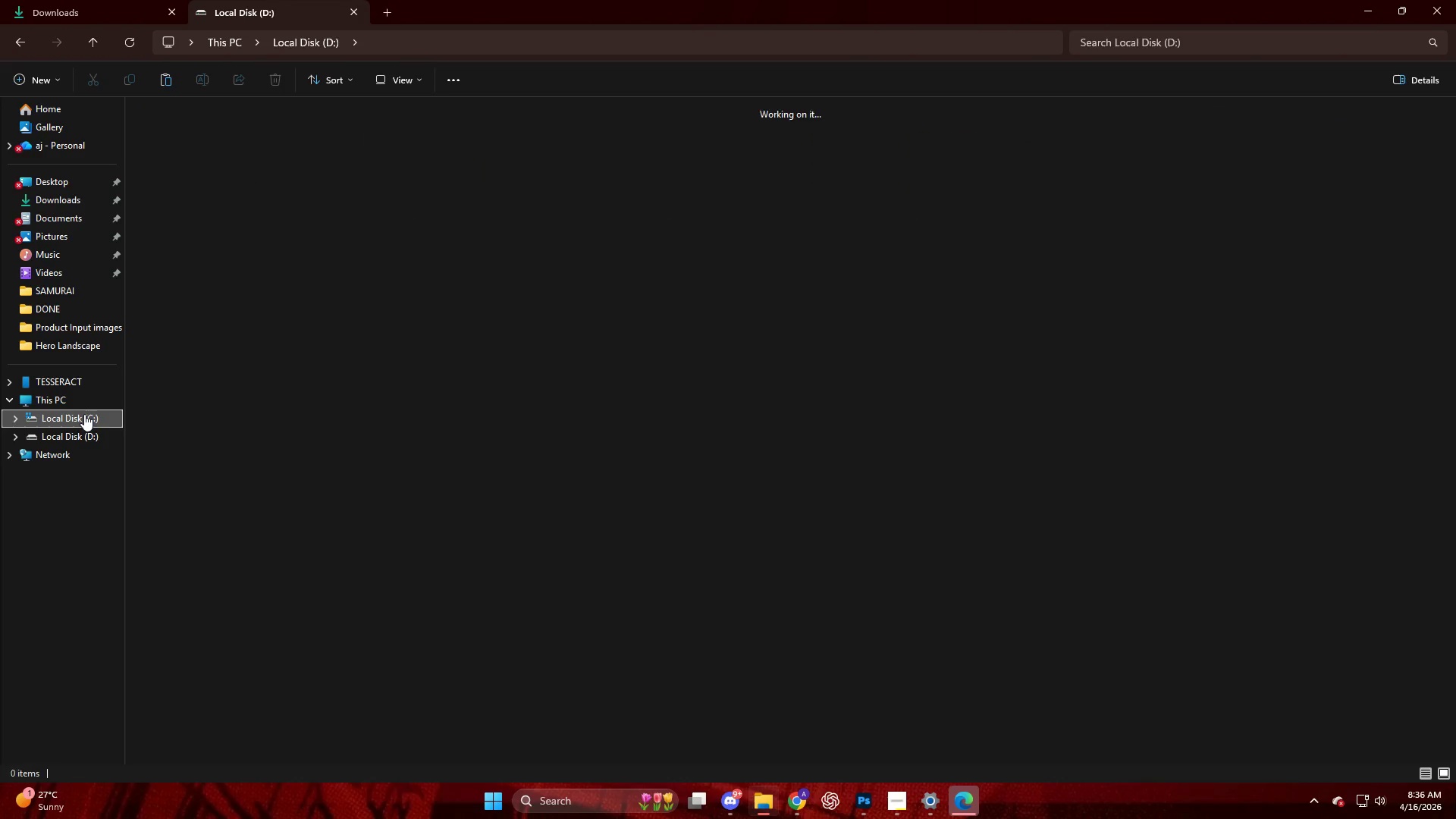 
key(Control+V)
 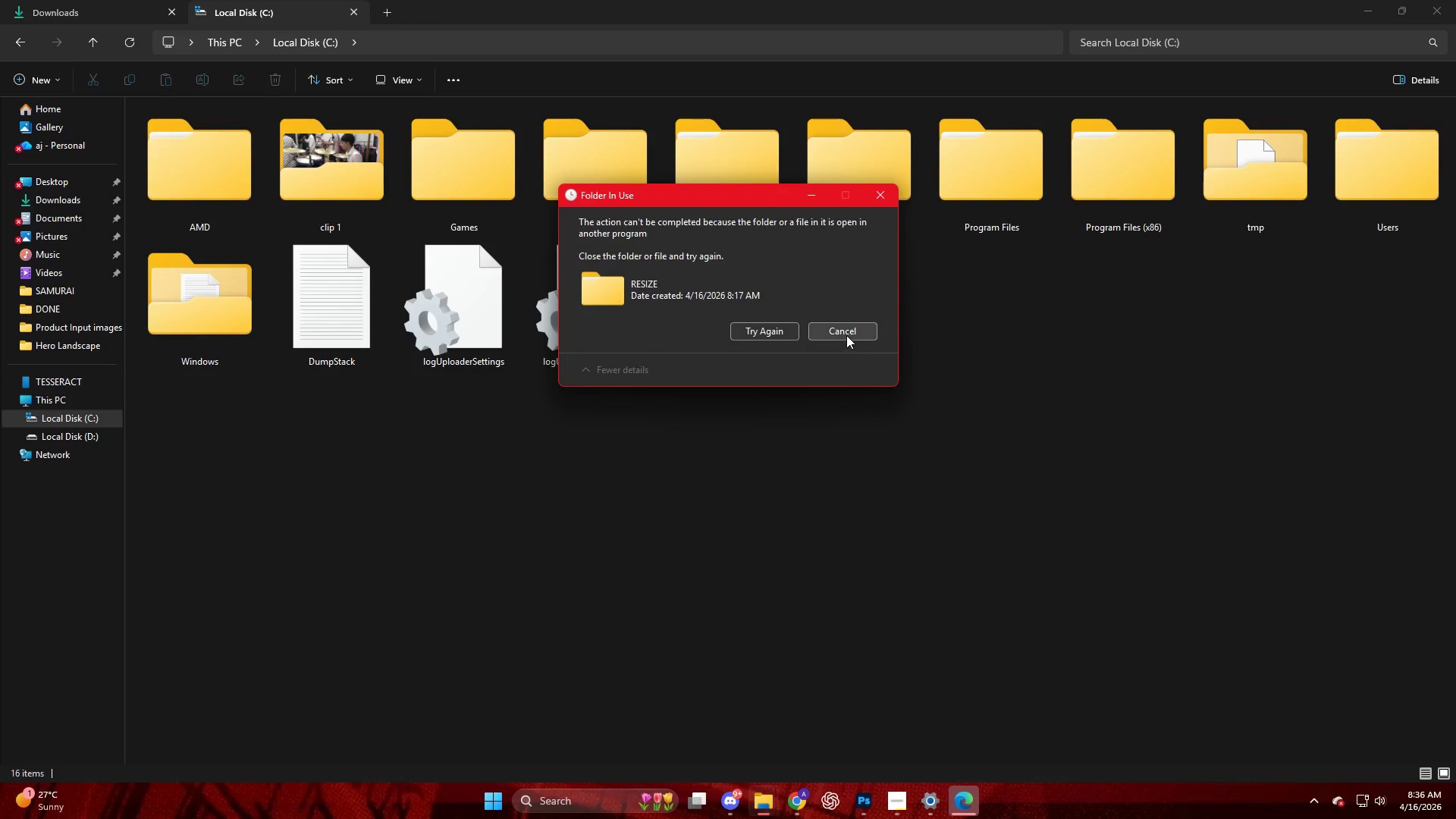 
left_click([77, 201])
 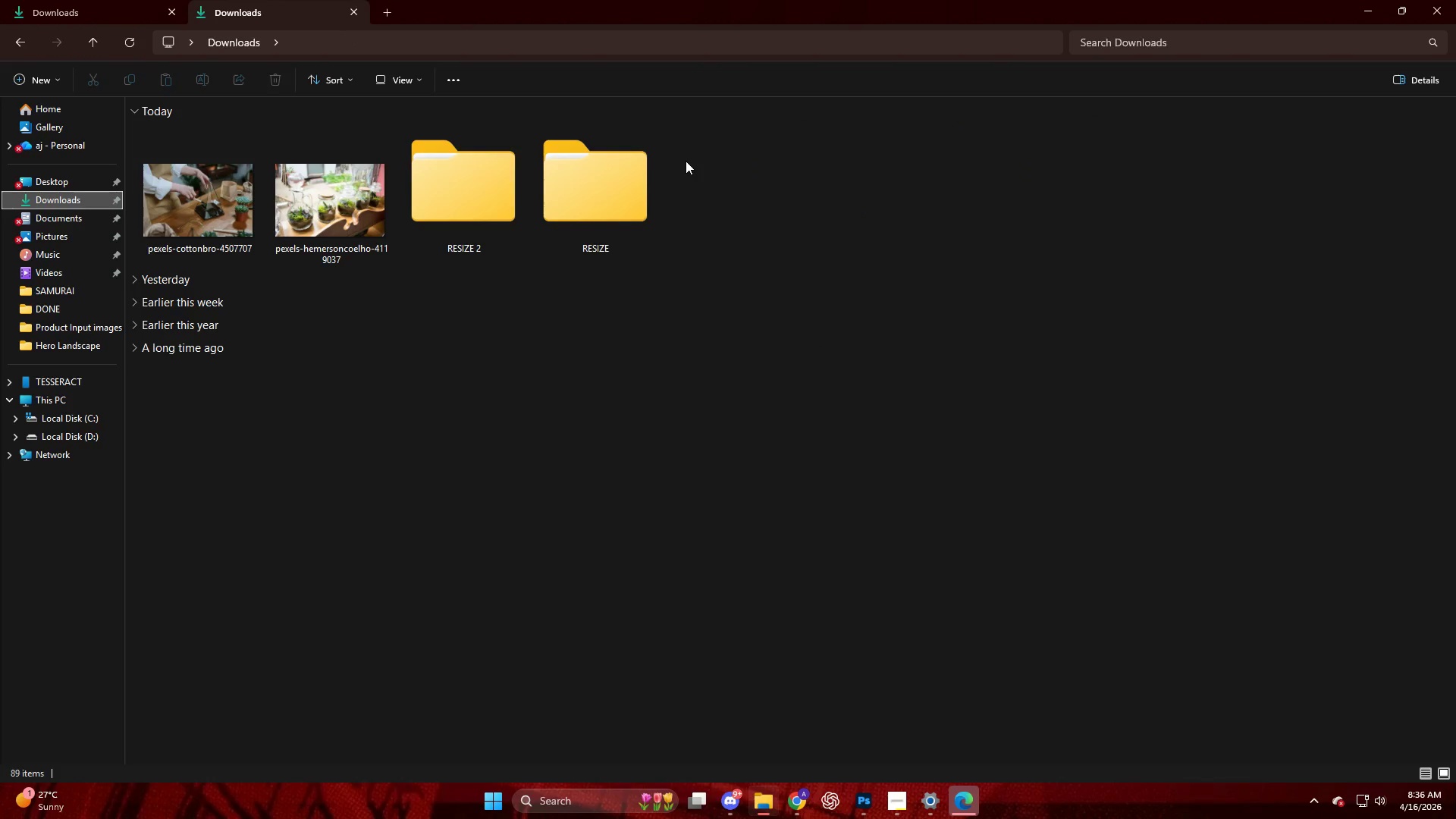 
wait(6.89)
 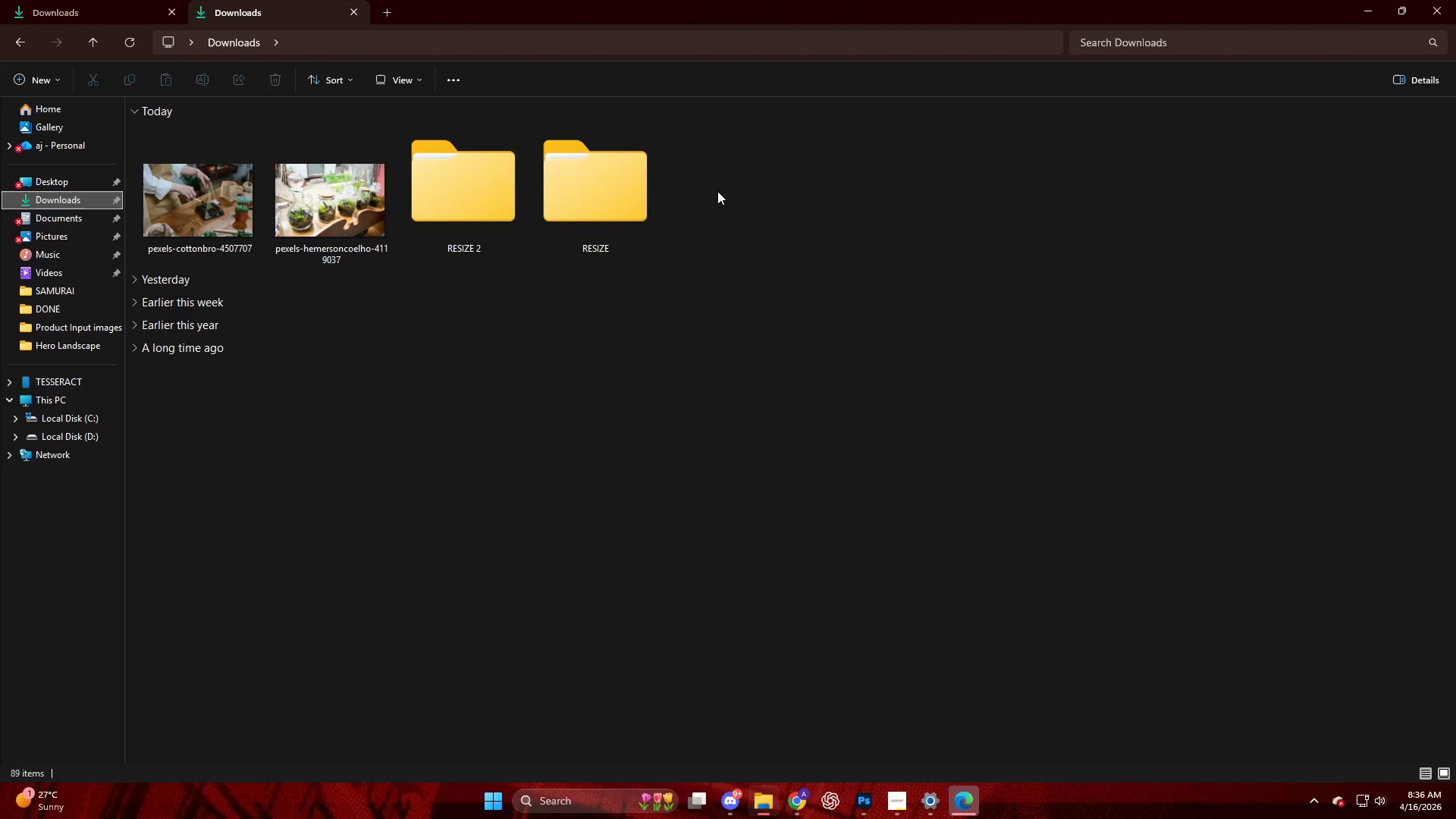 
double_click([468, 172])
 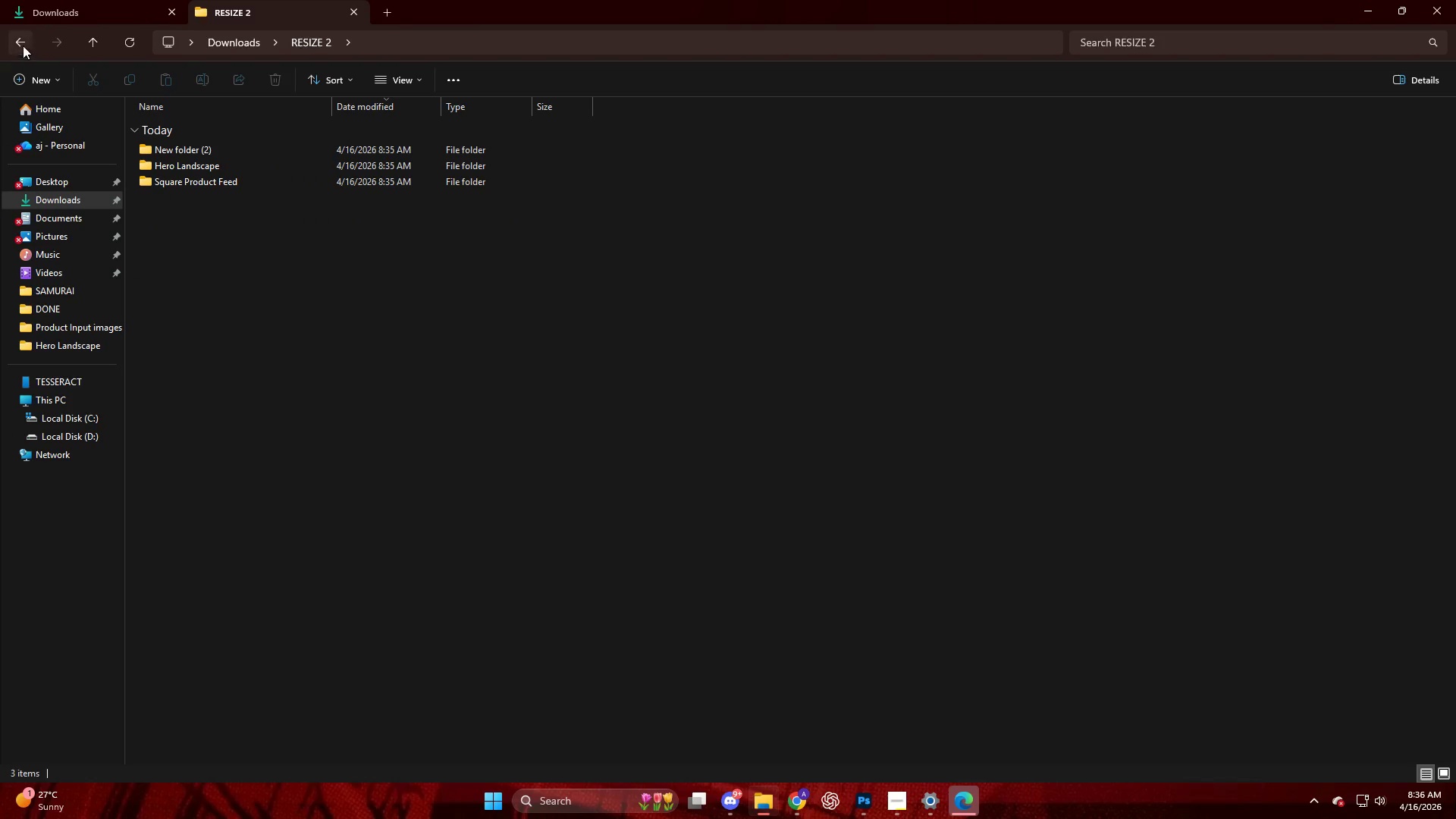 
right_click([319, 149])
 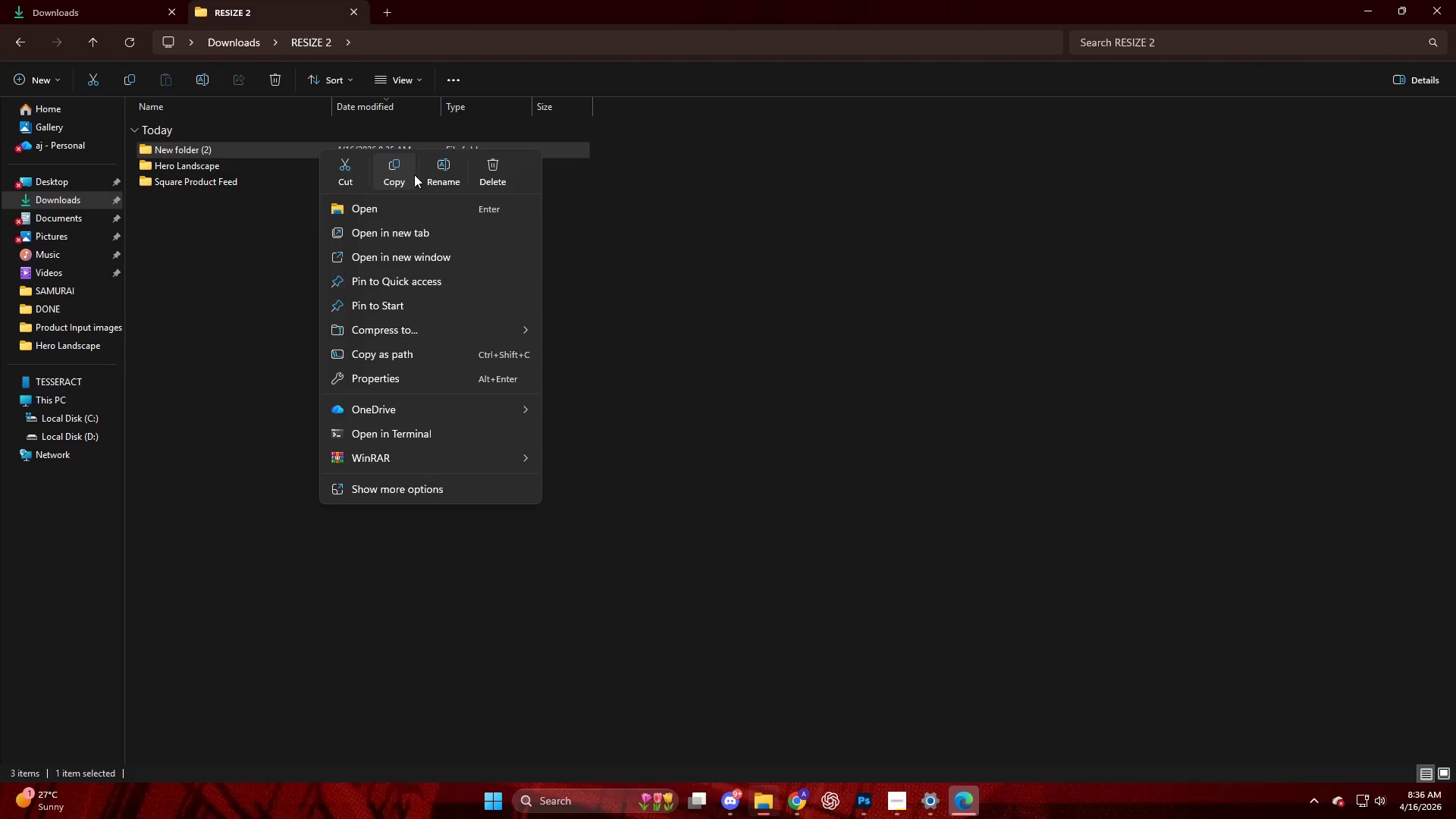 
left_click([425, 171])
 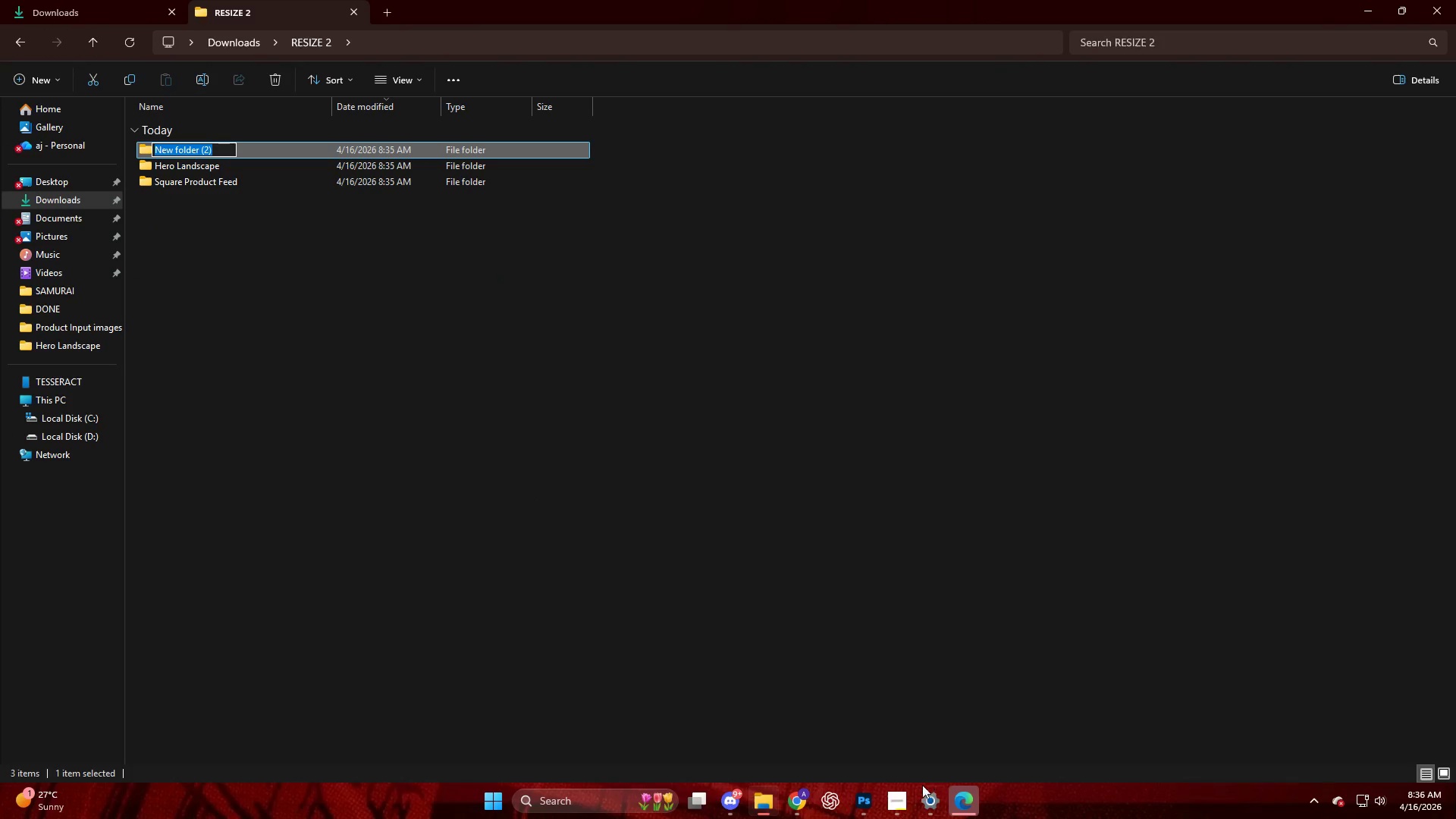 
left_click([890, 799])